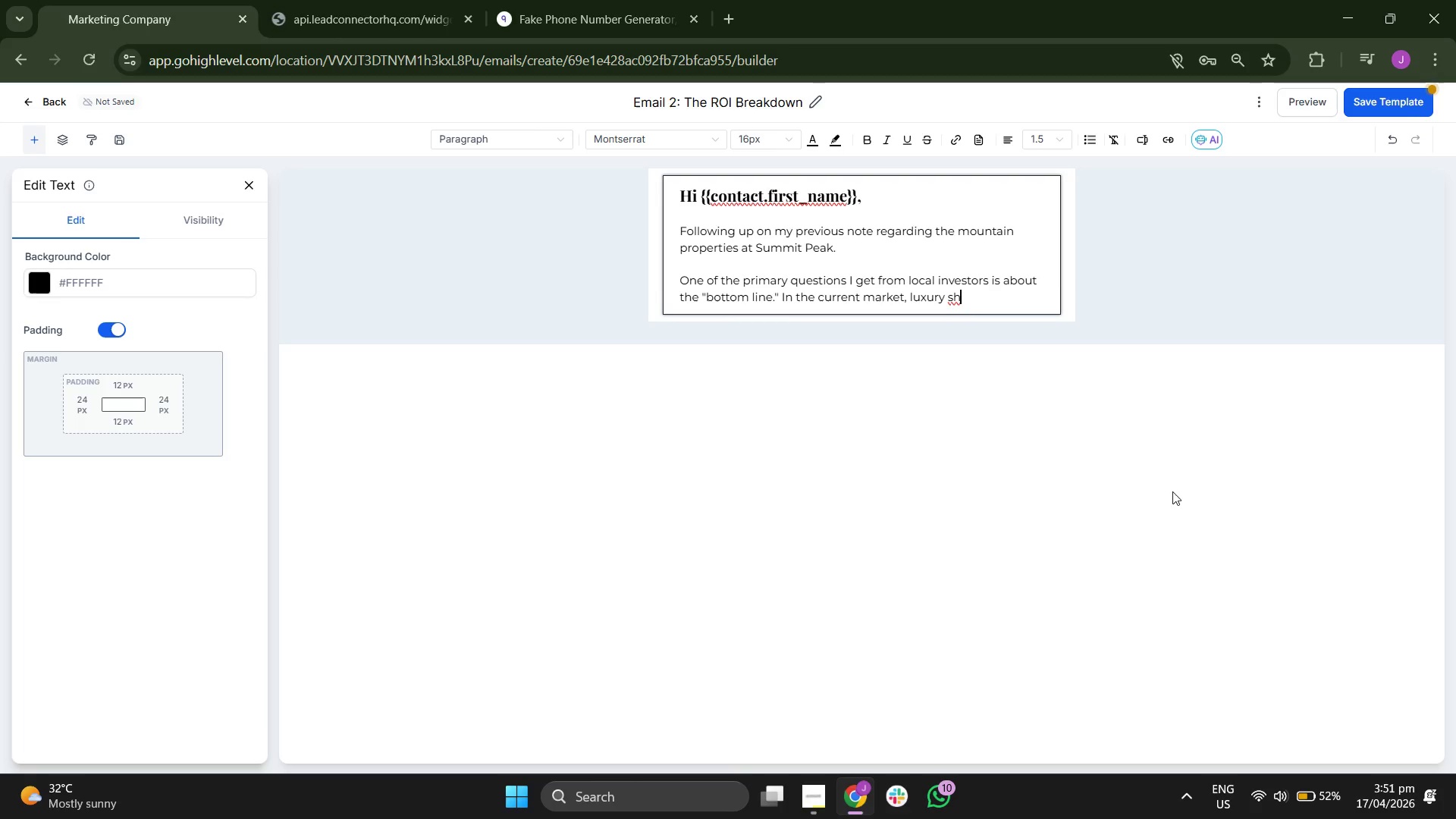 
type(ort-)
 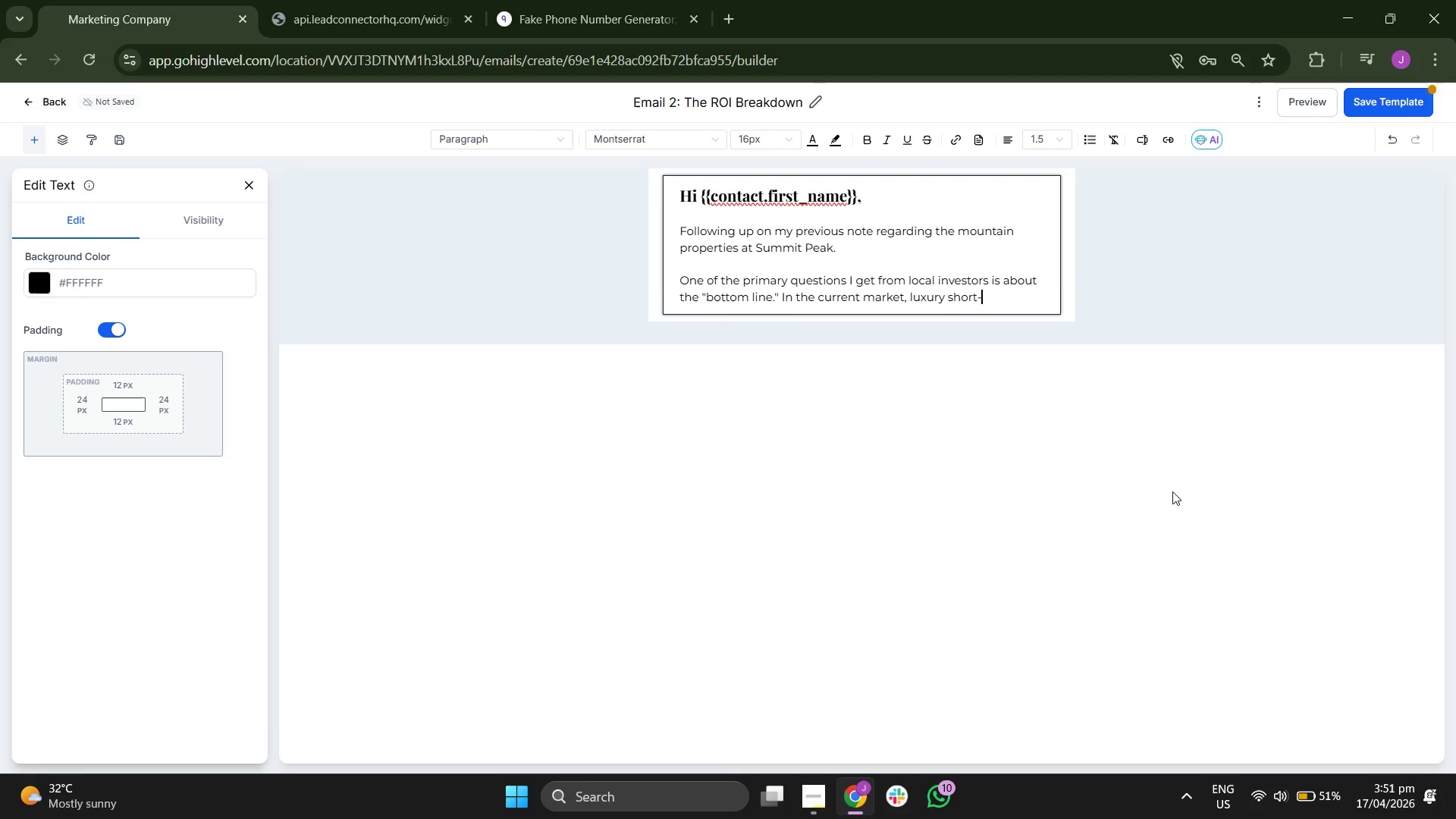 
type(term rentals )
 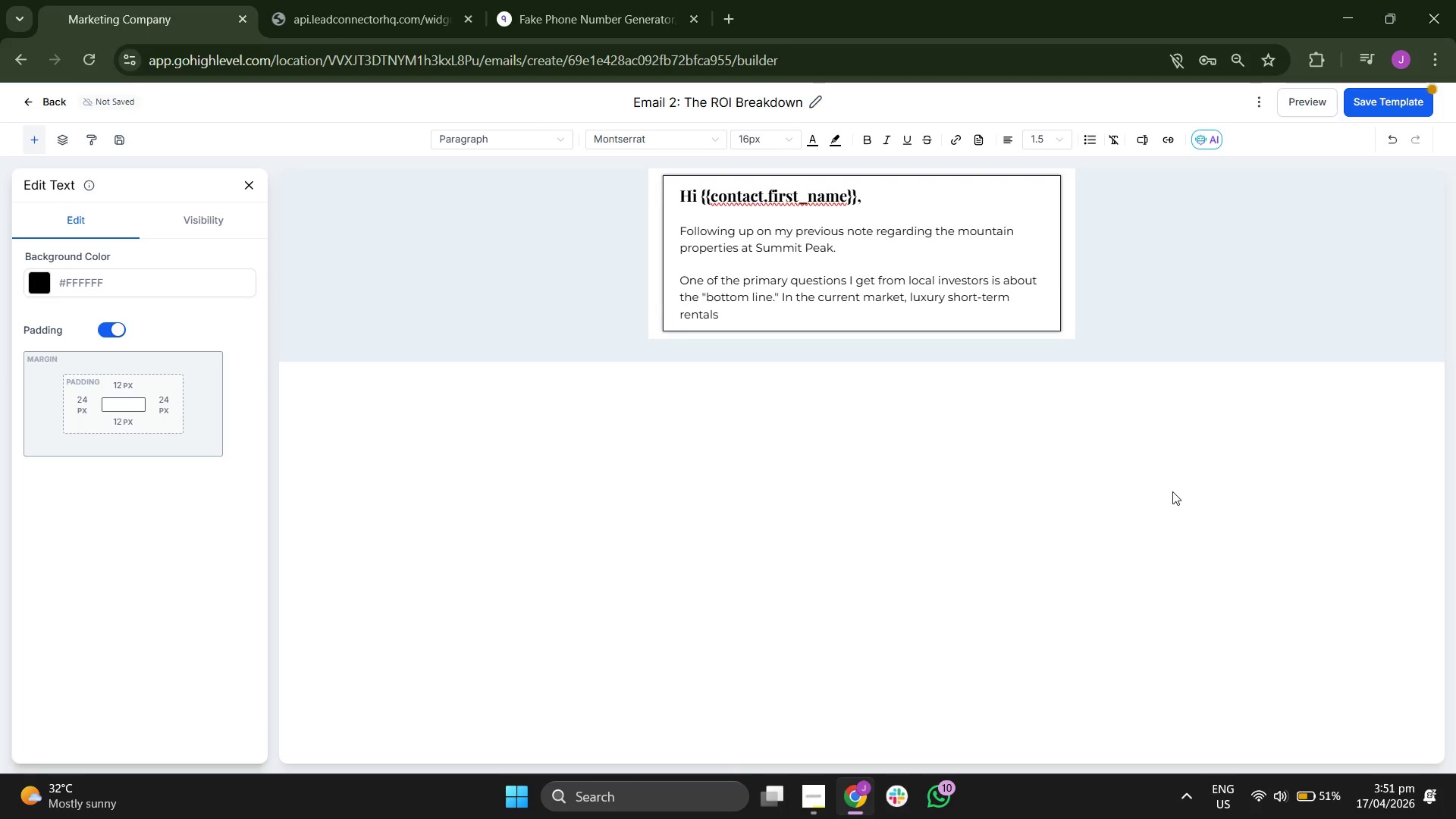 
key(Backspace)
type( in this corridor are o)
 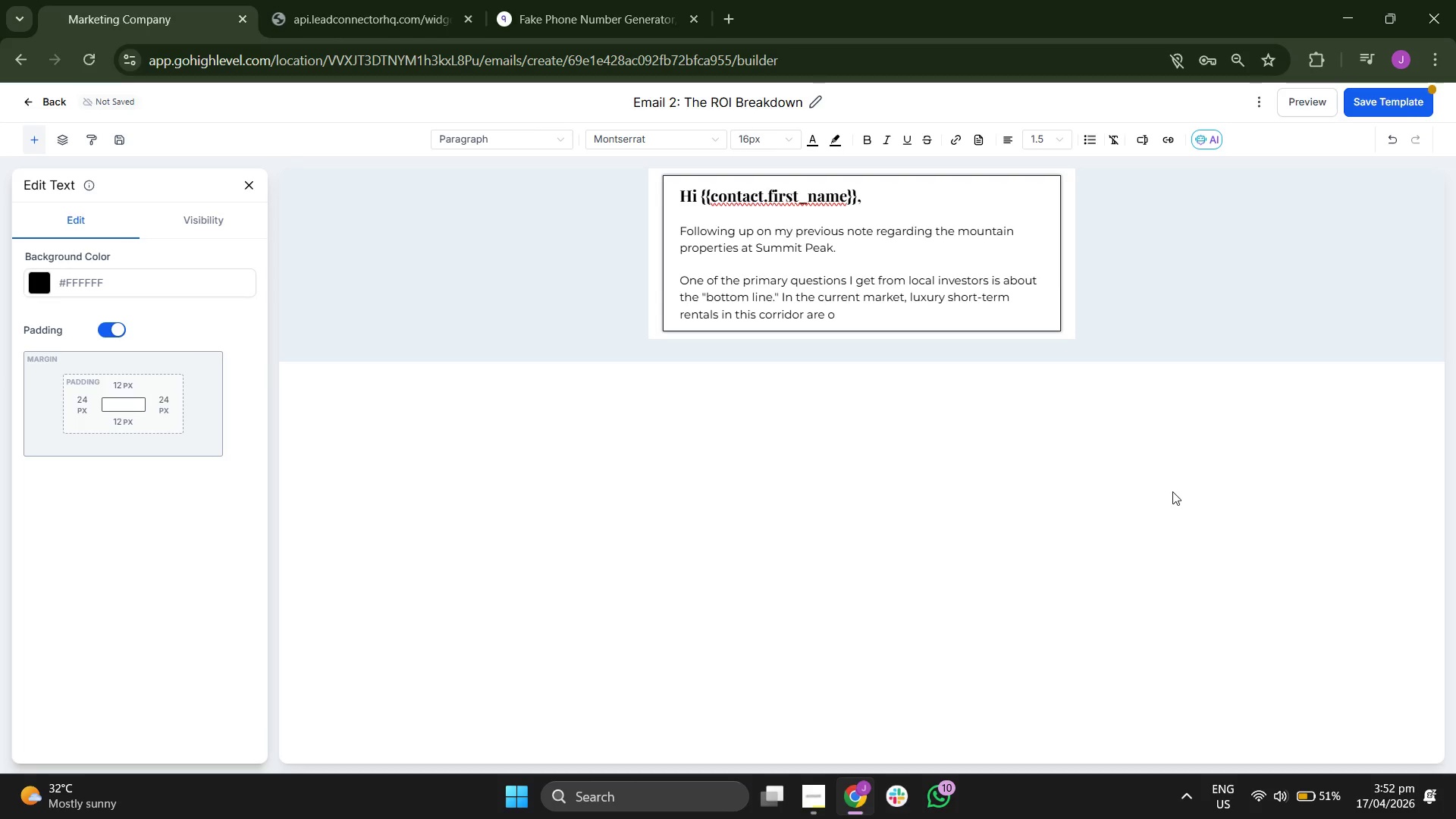 
type(utper)
 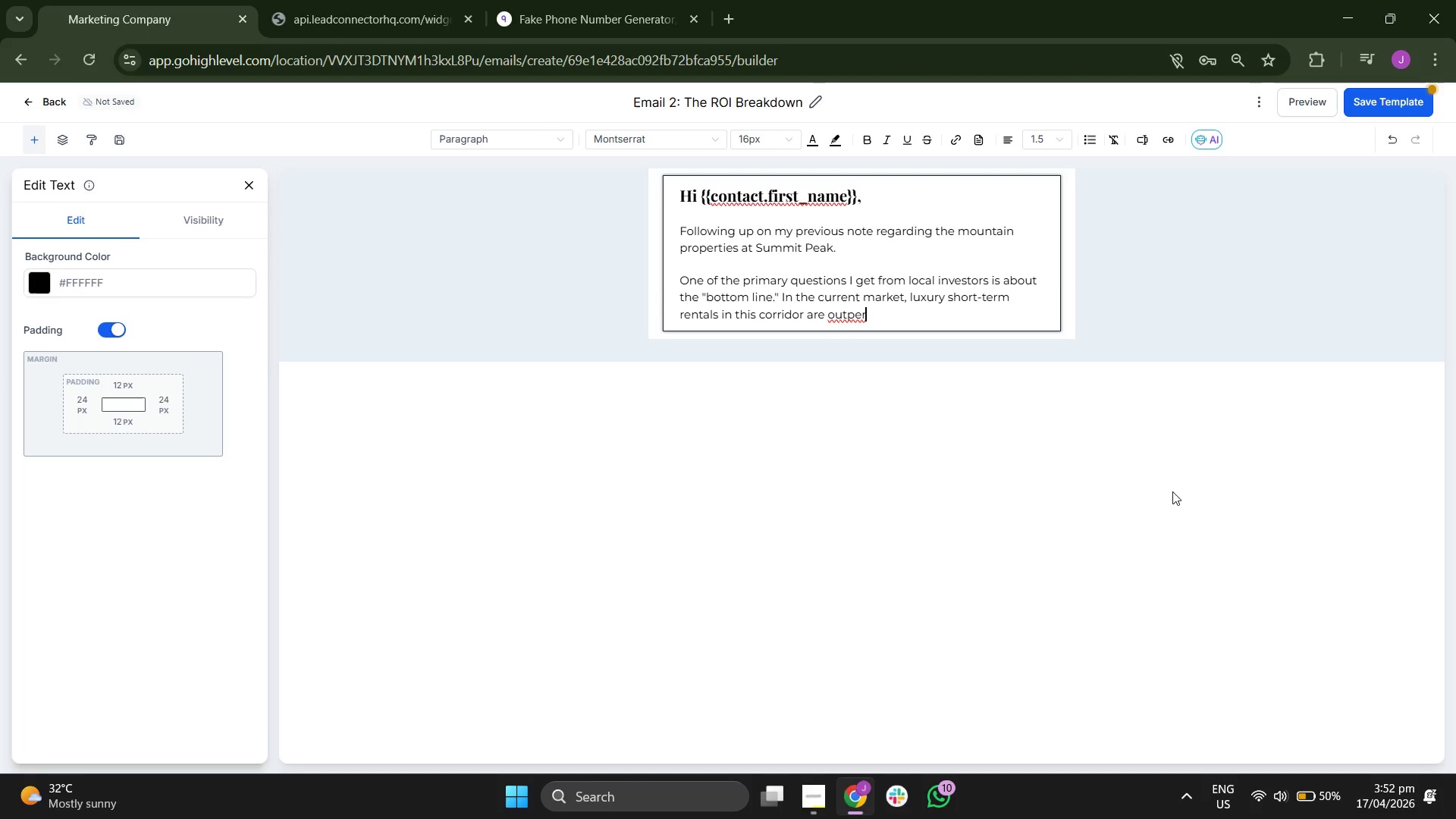 
key(O)
 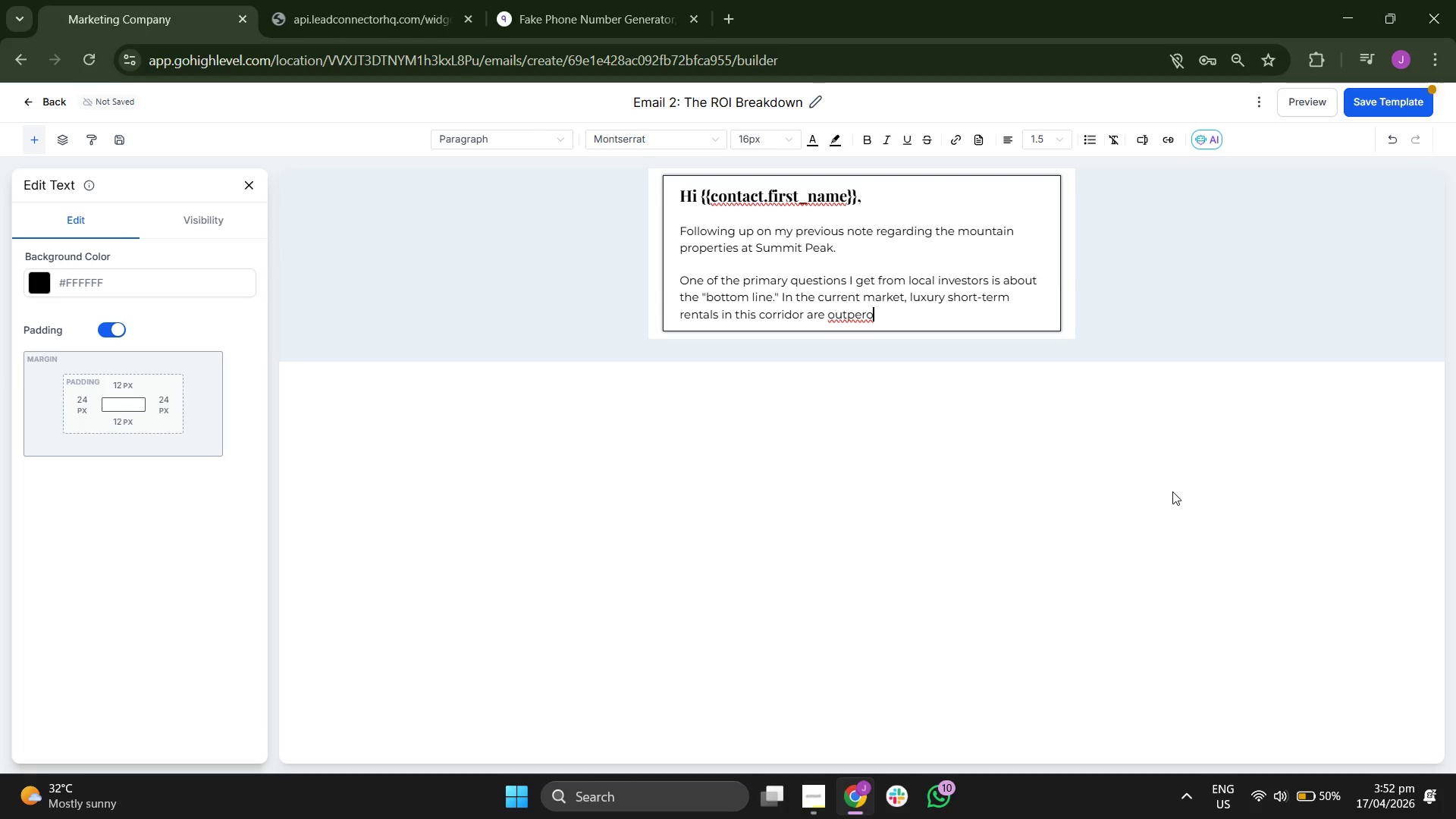 
key(Backspace)
type(form)
 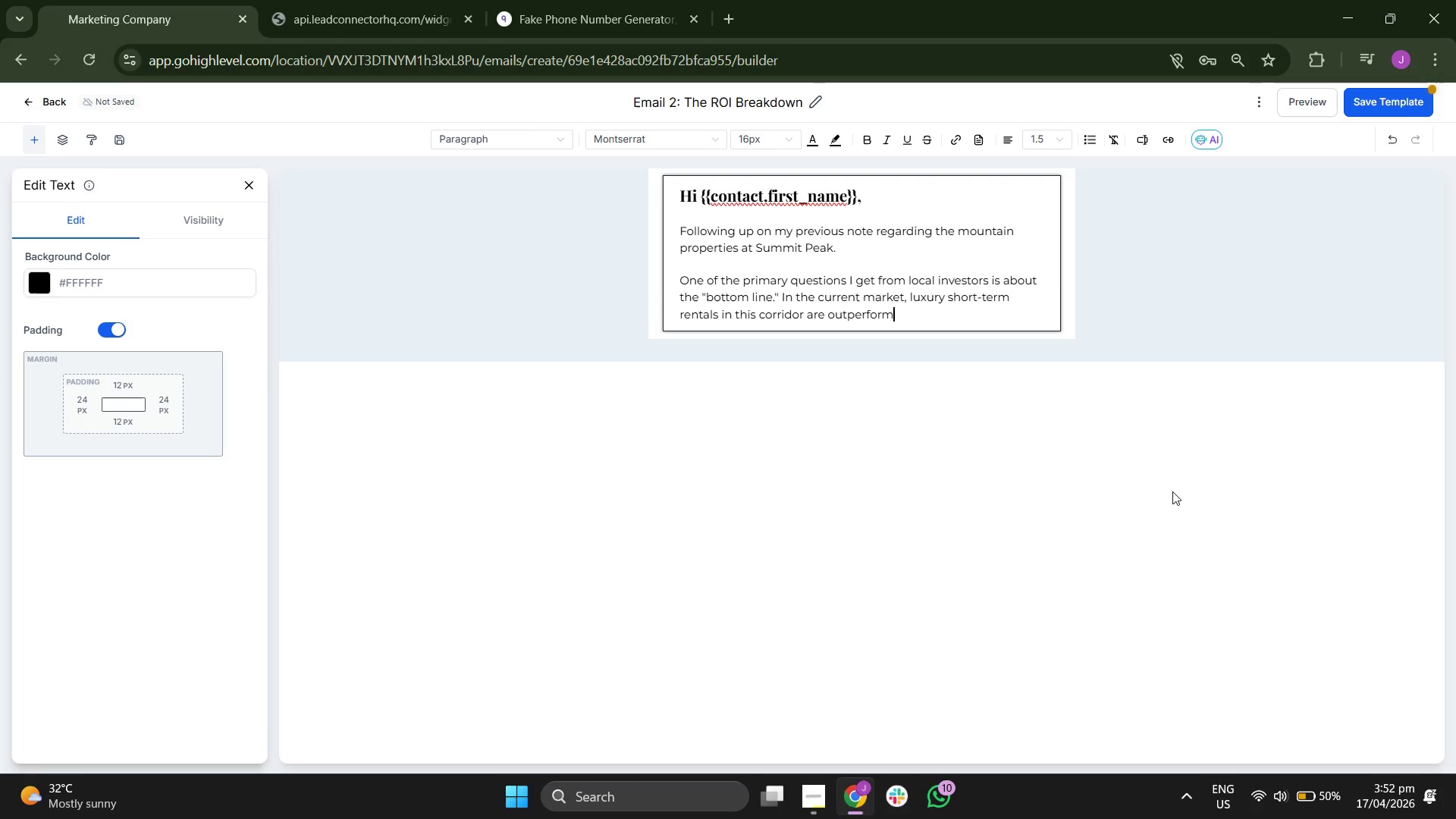 
key(I)
 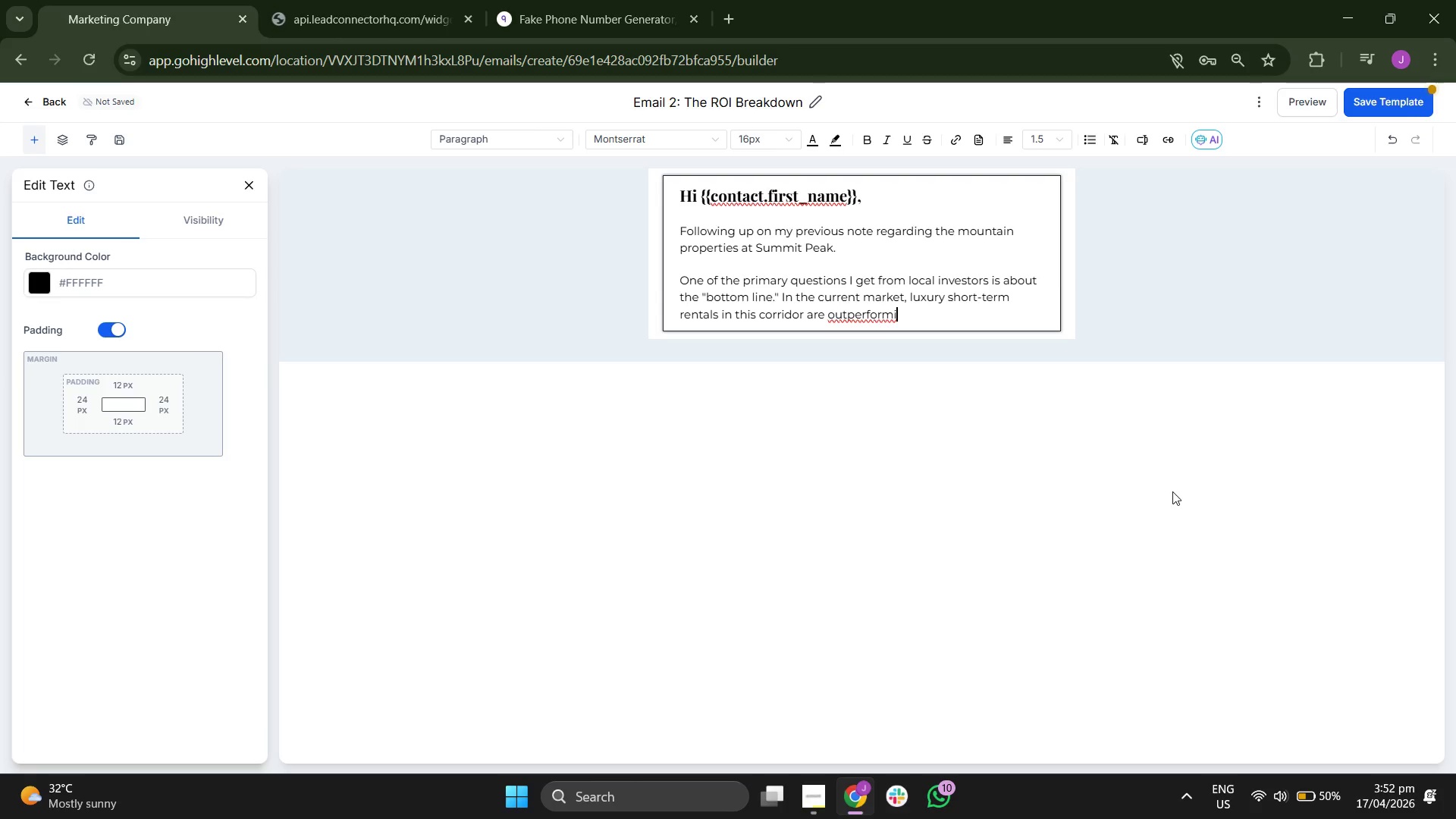 
type(ng )
 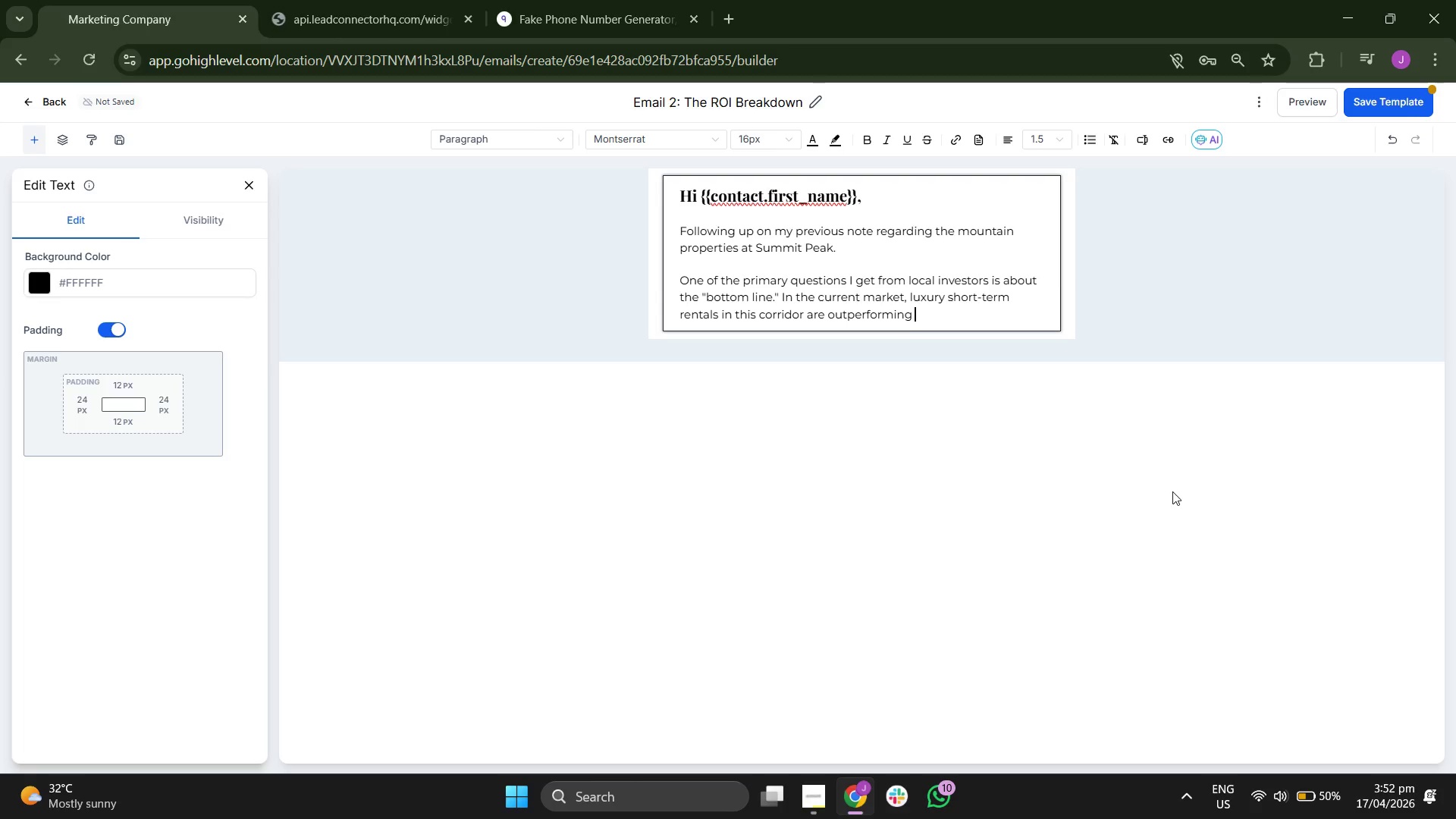 
type(tra)
 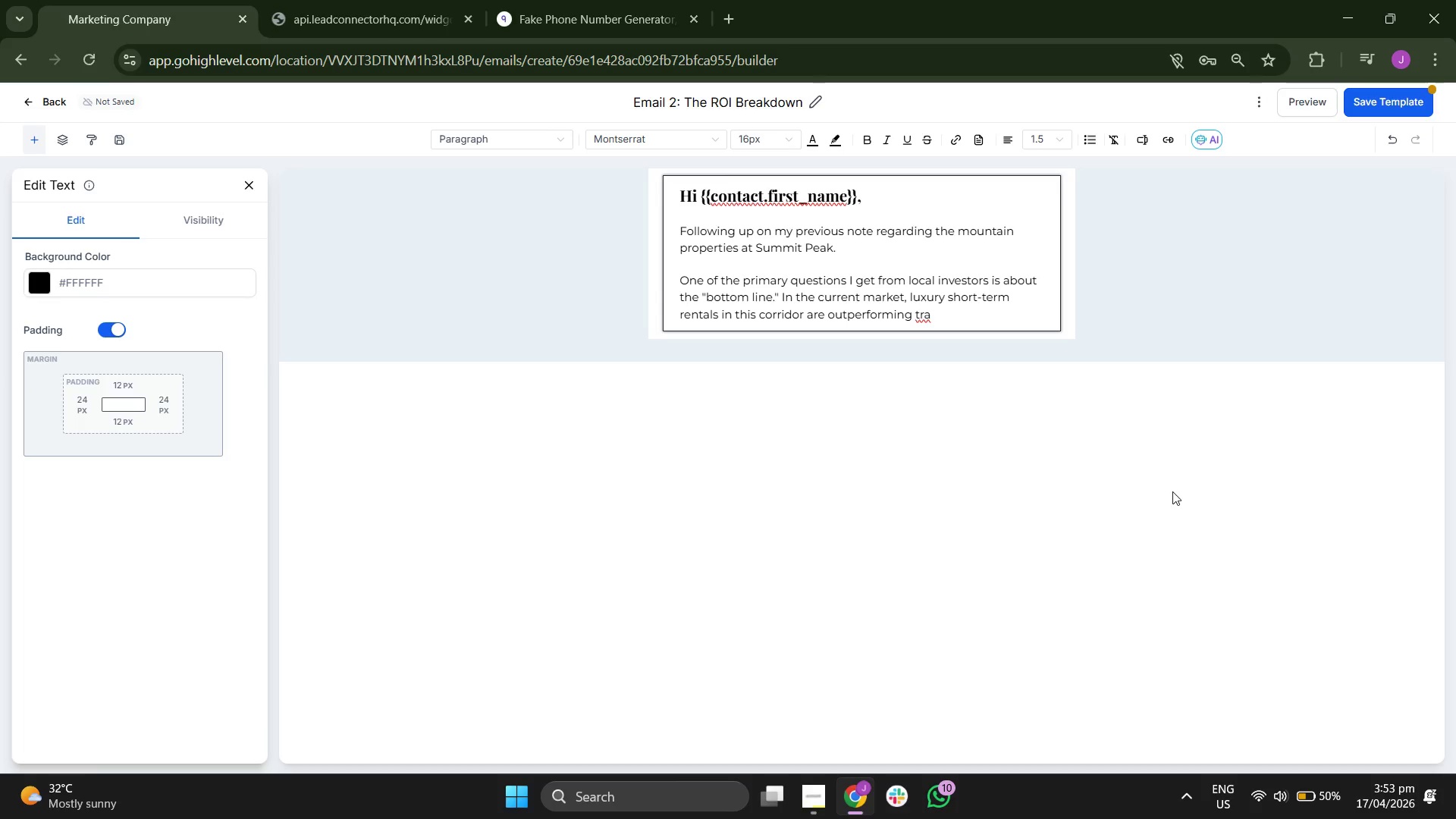 
key(D)
 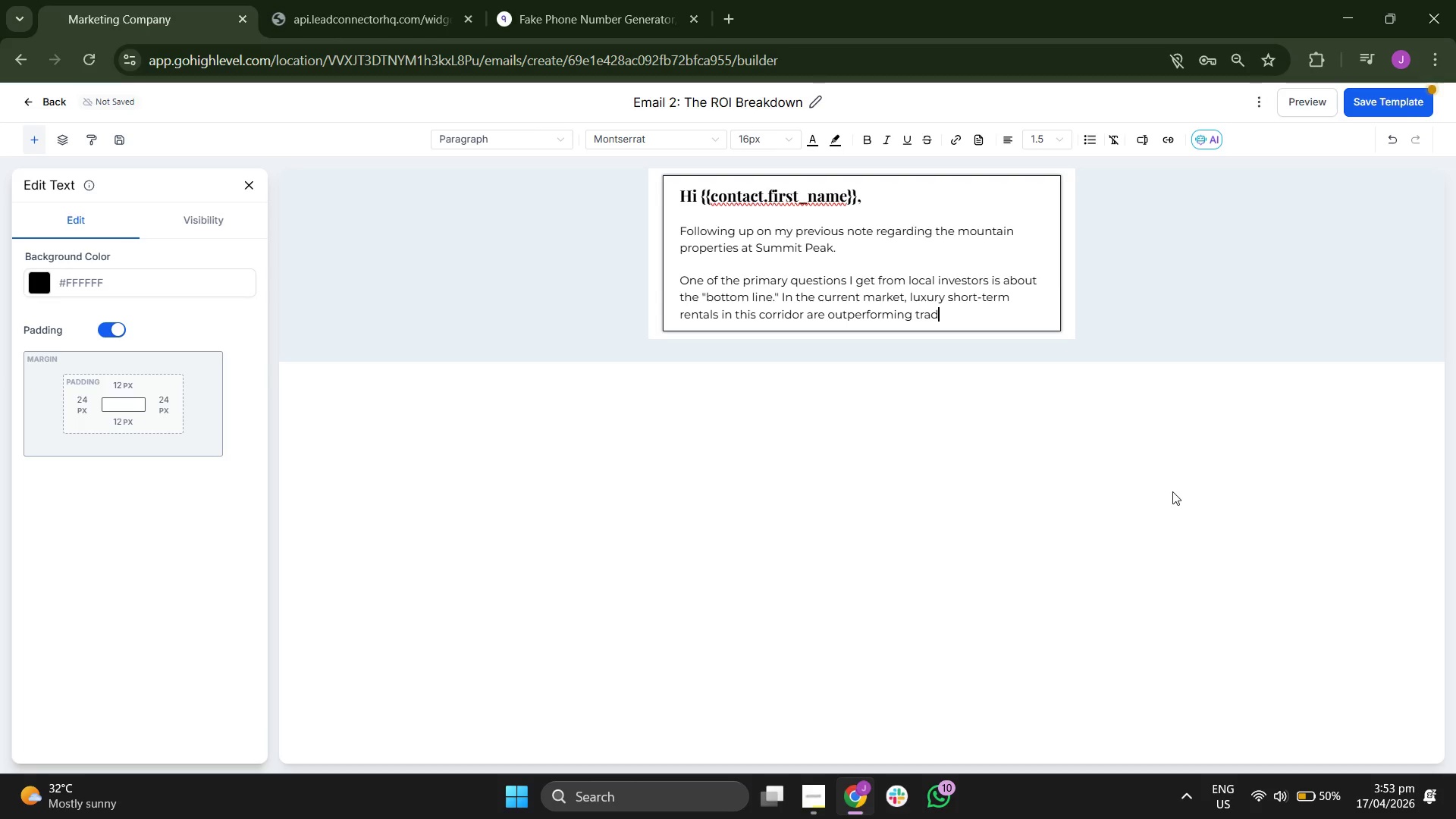 
key(I)
 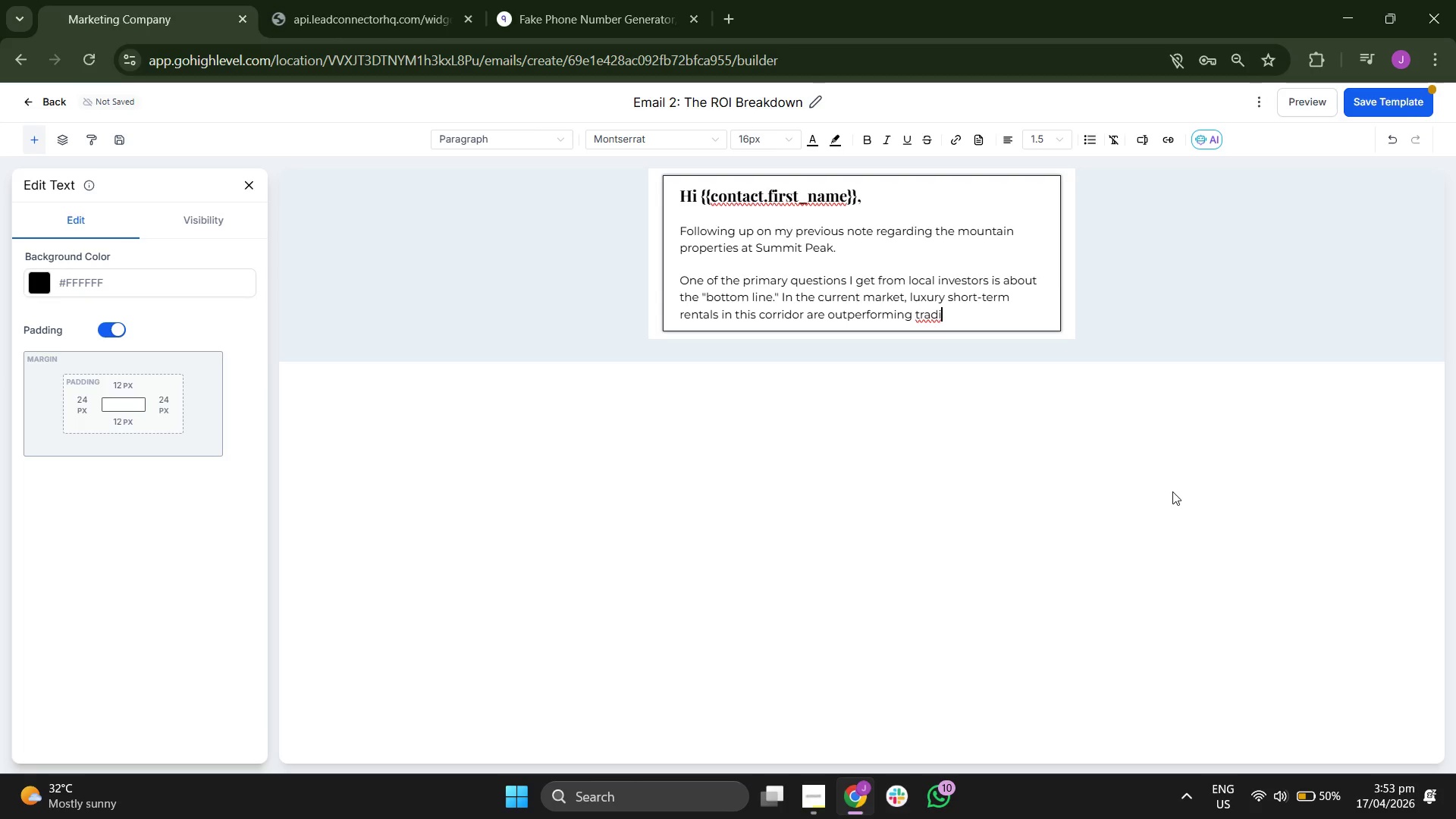 
type(tion)
 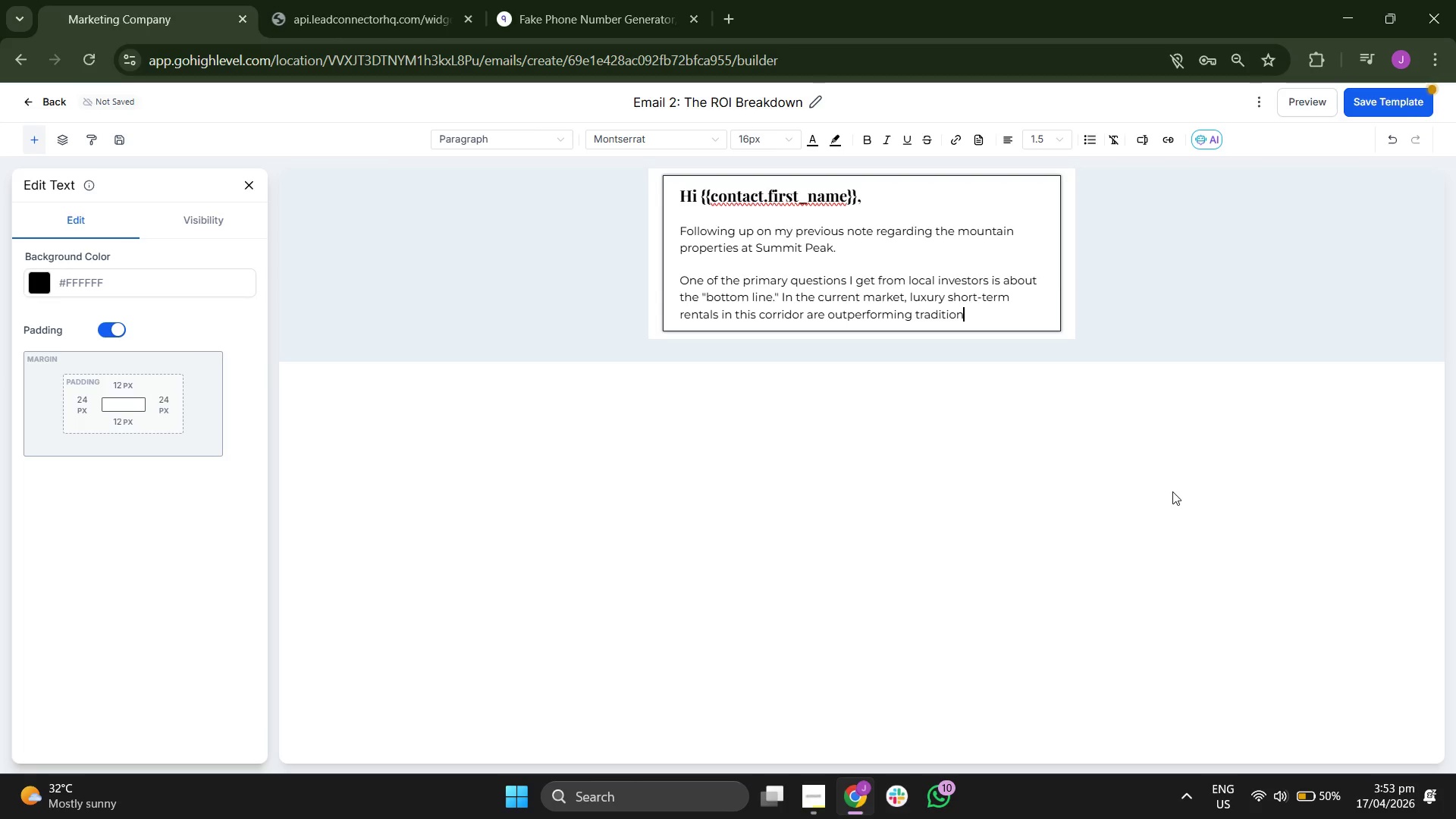 
type(al resi)
 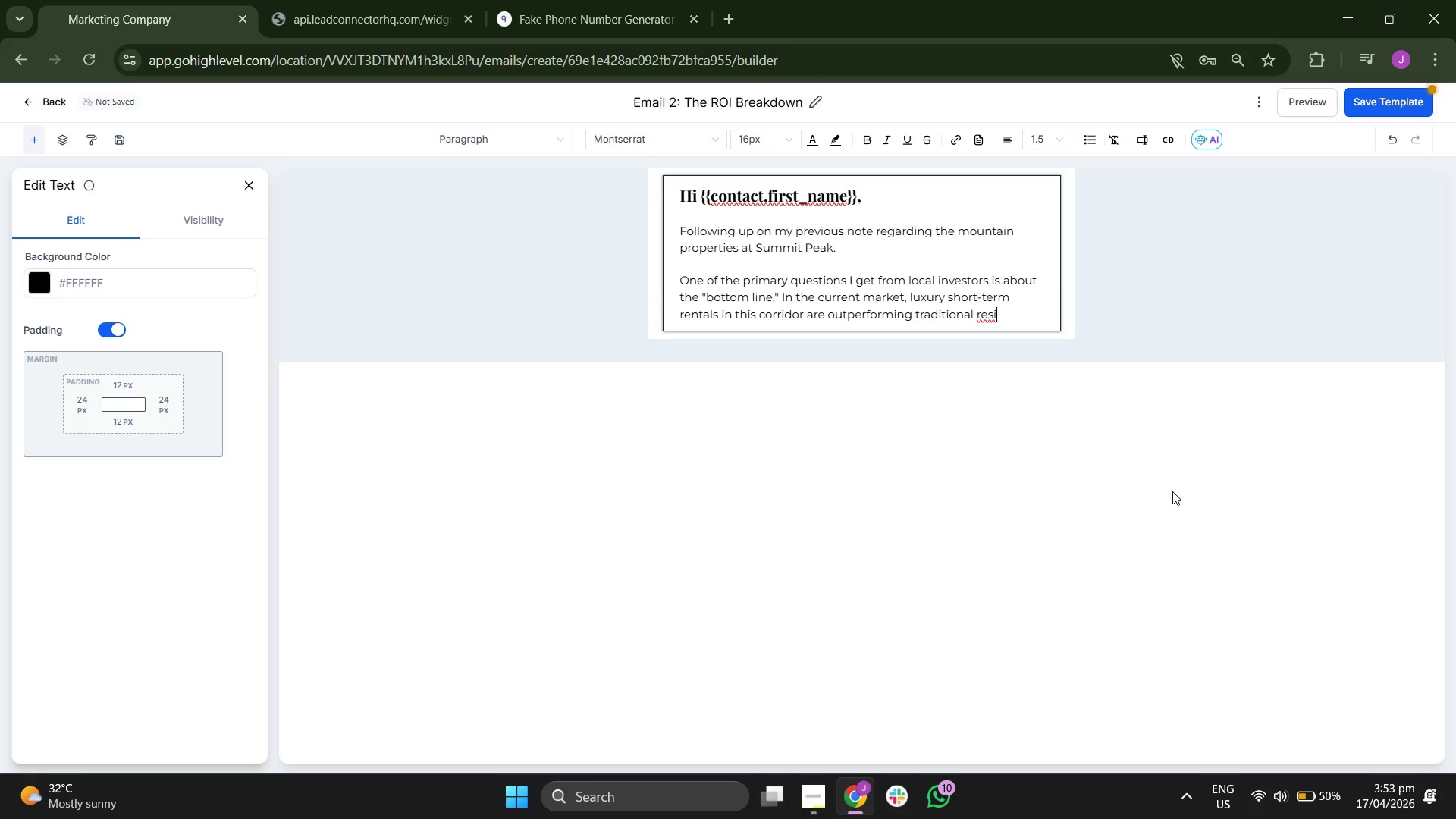 
type(dential in)
 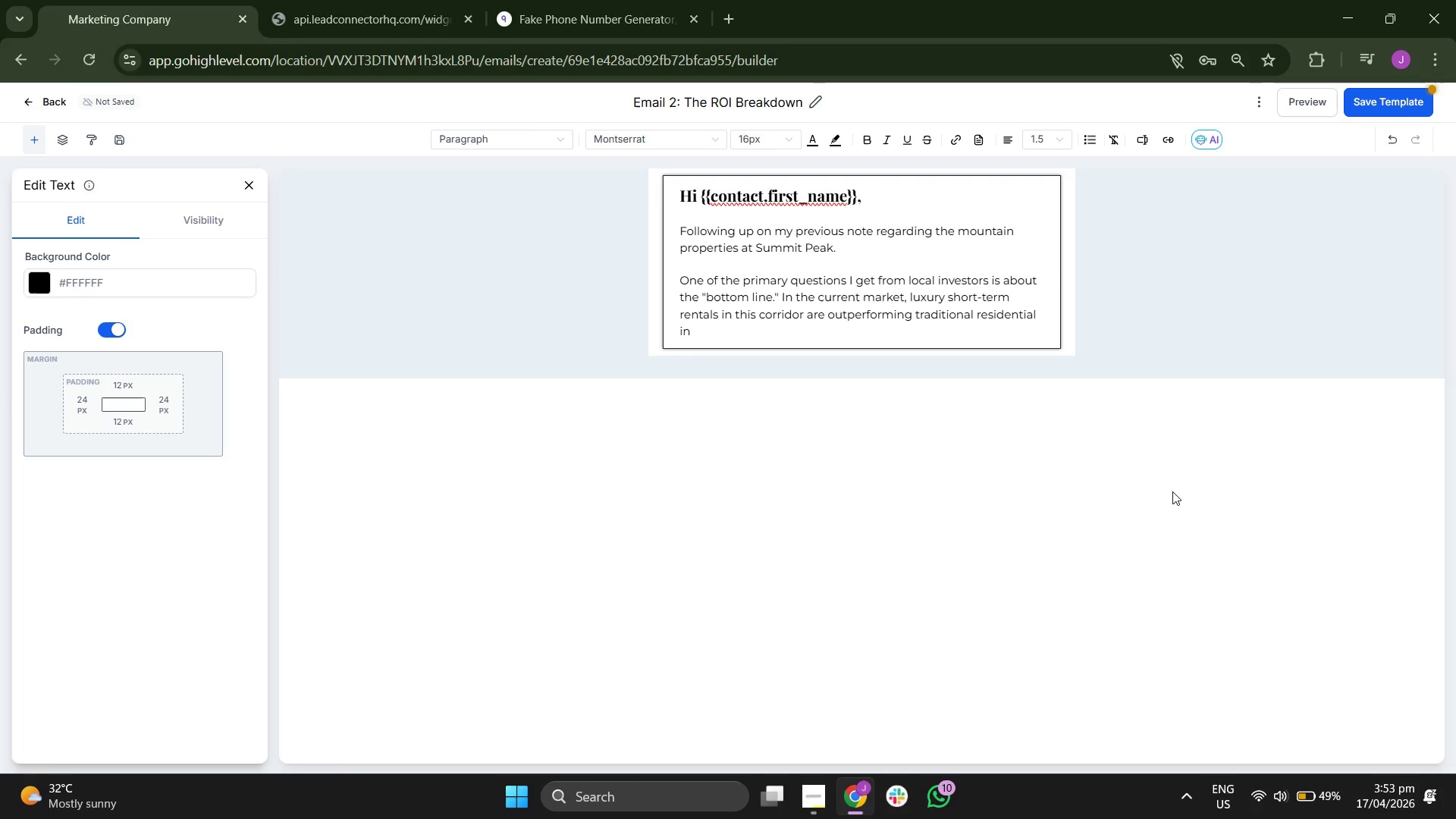 
type(vest )
 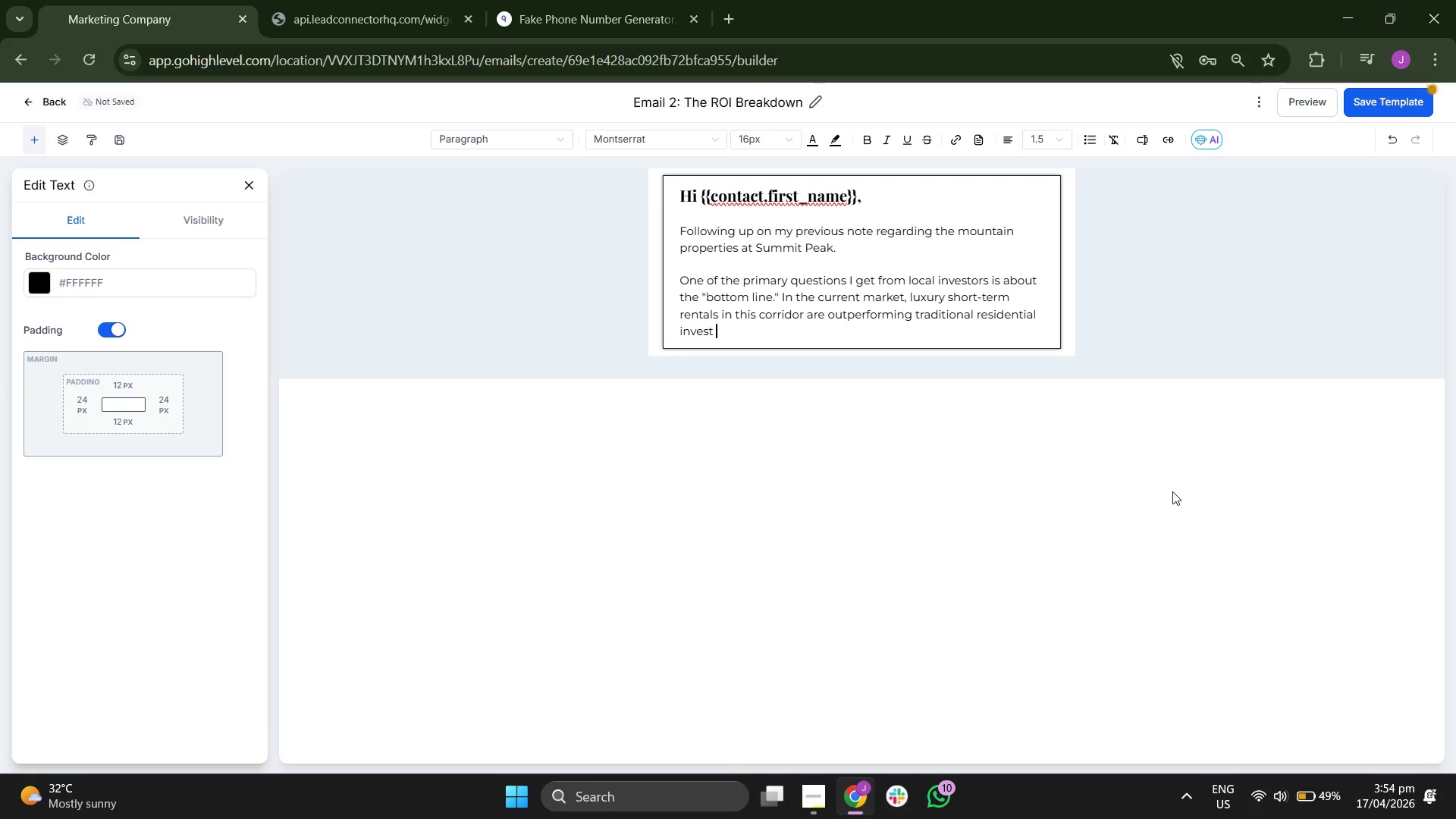 
key(Backspace)
type(ments b)
 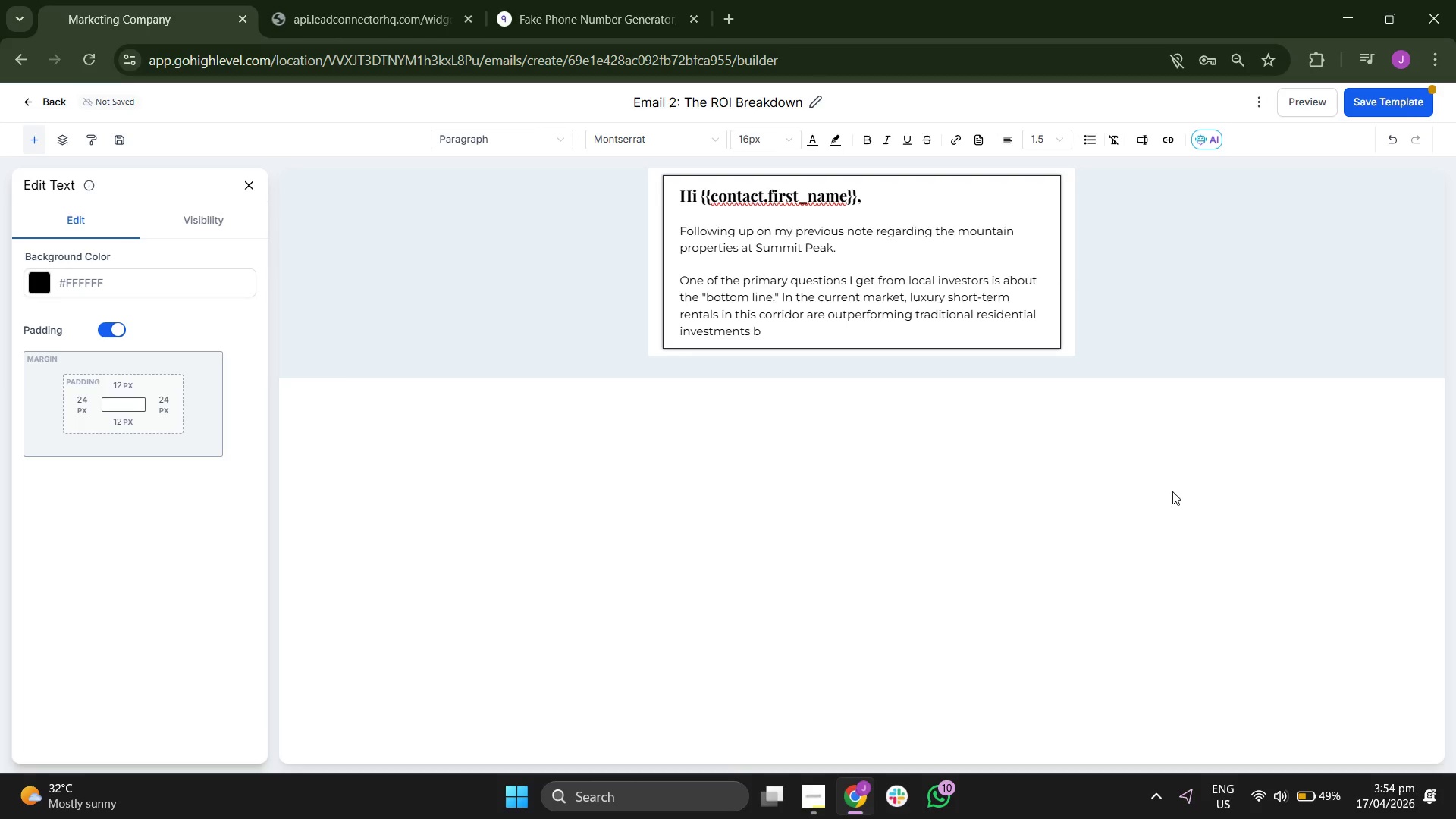 
key(Y)
 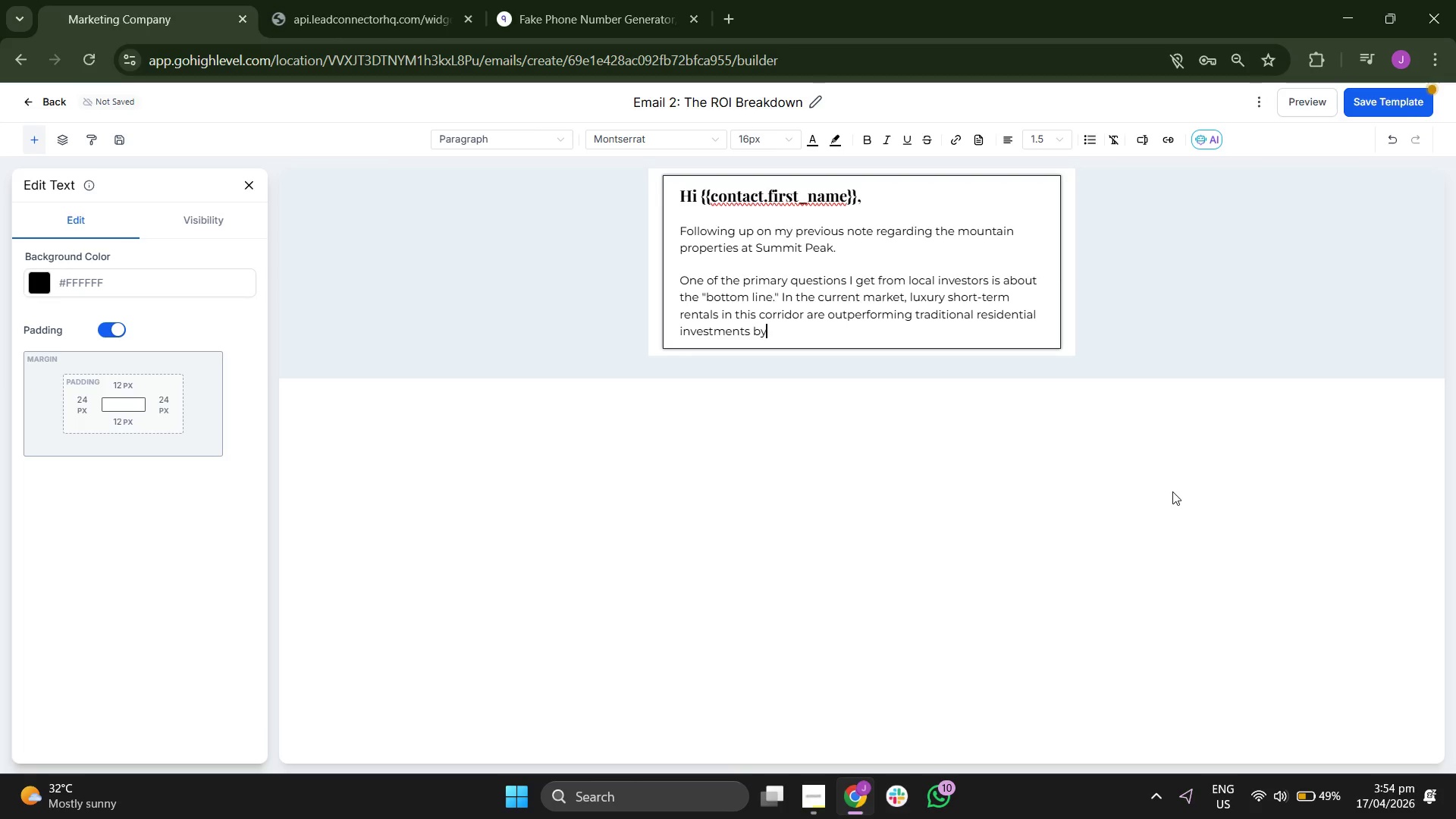 
type( a no)
 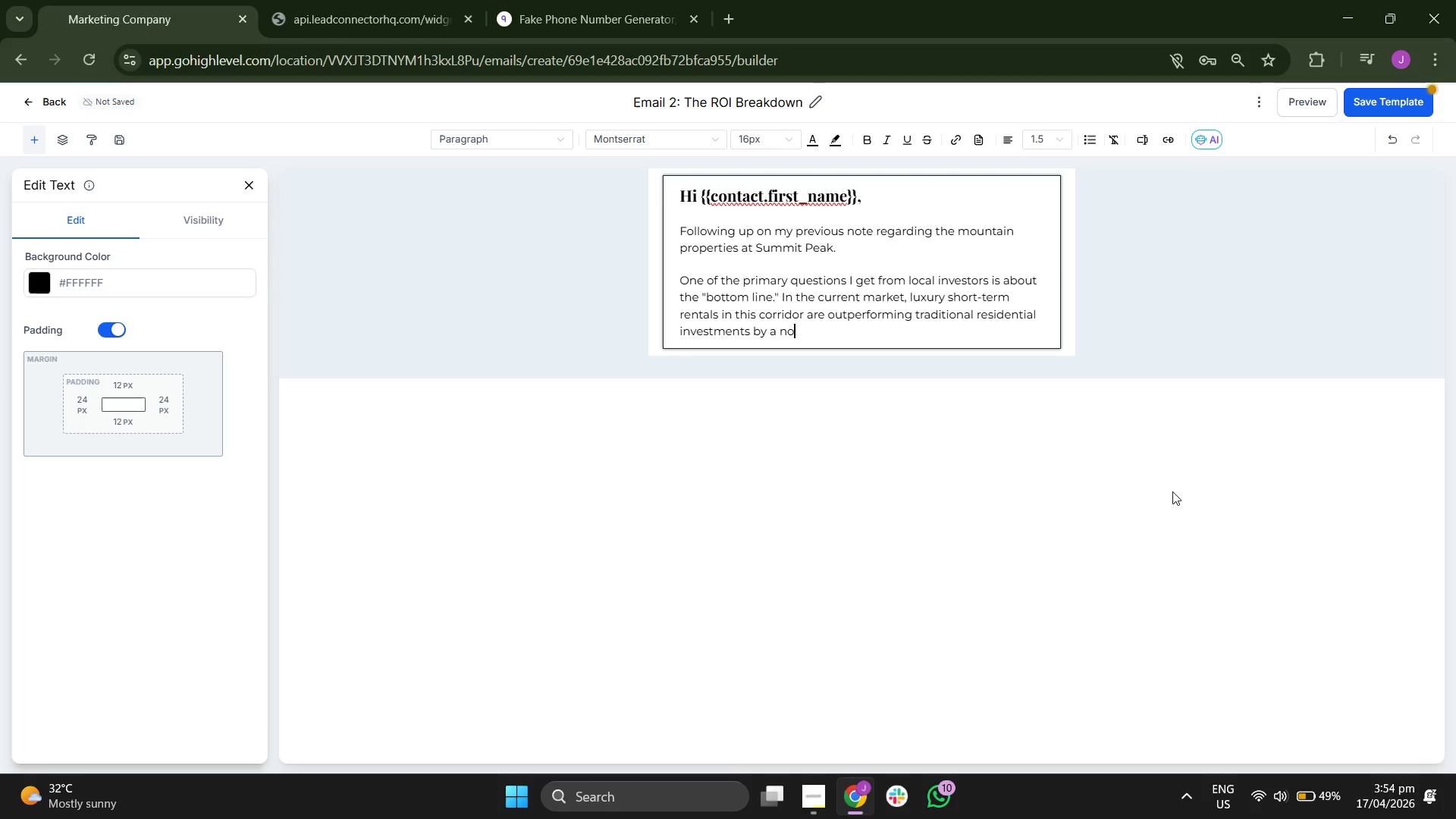 
type(table)
 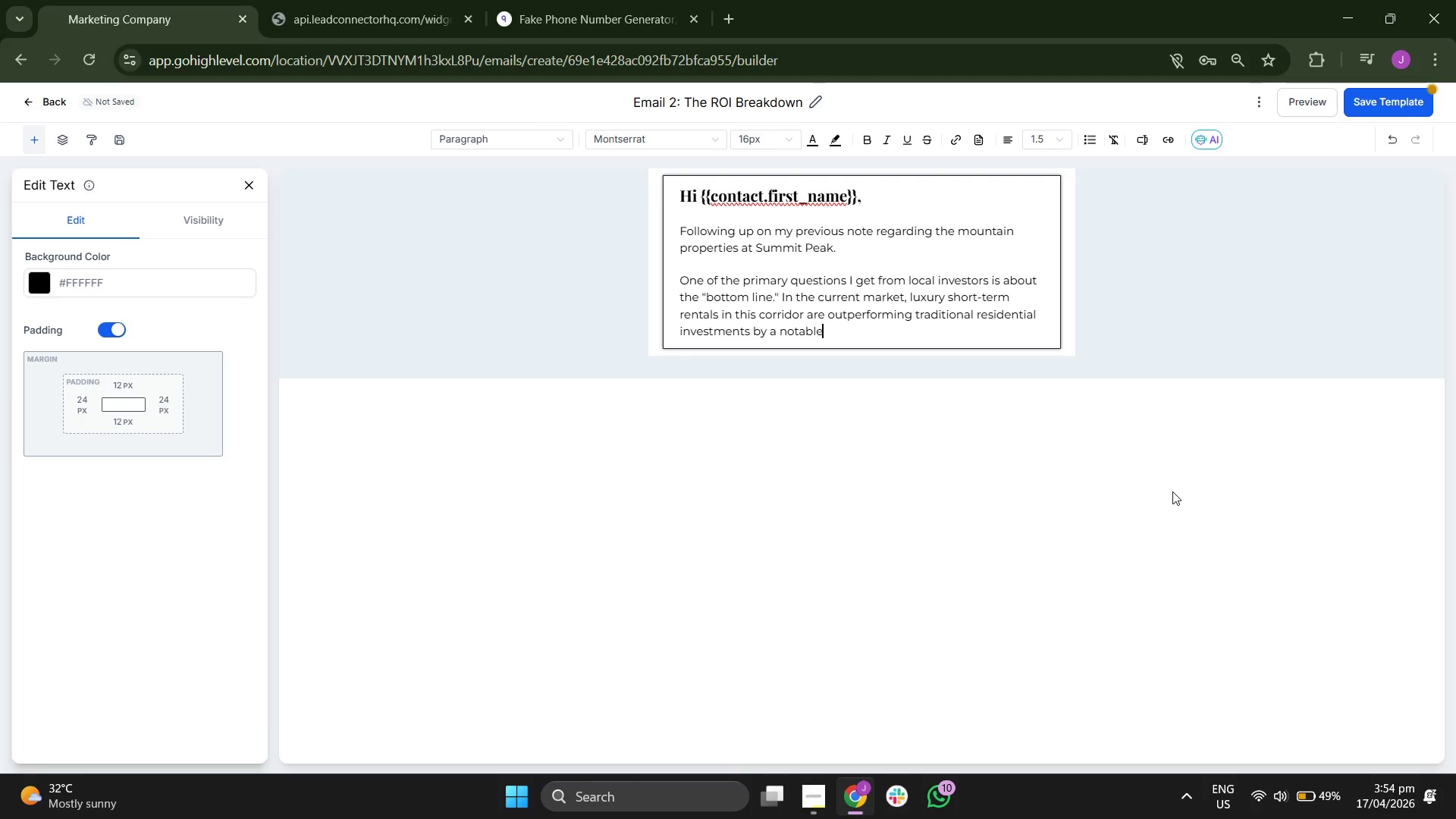 
type( margin)
 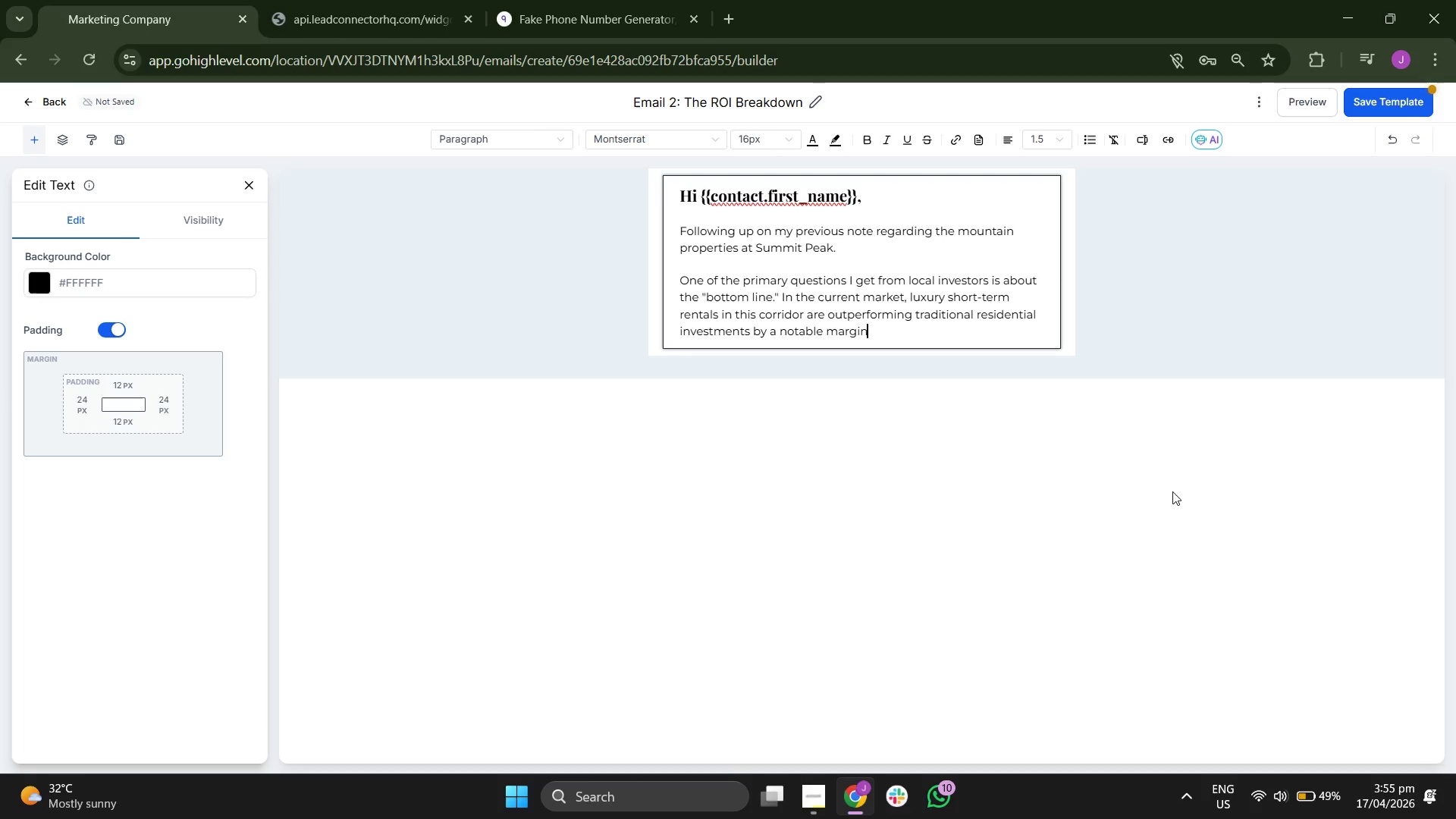 
type( due )
 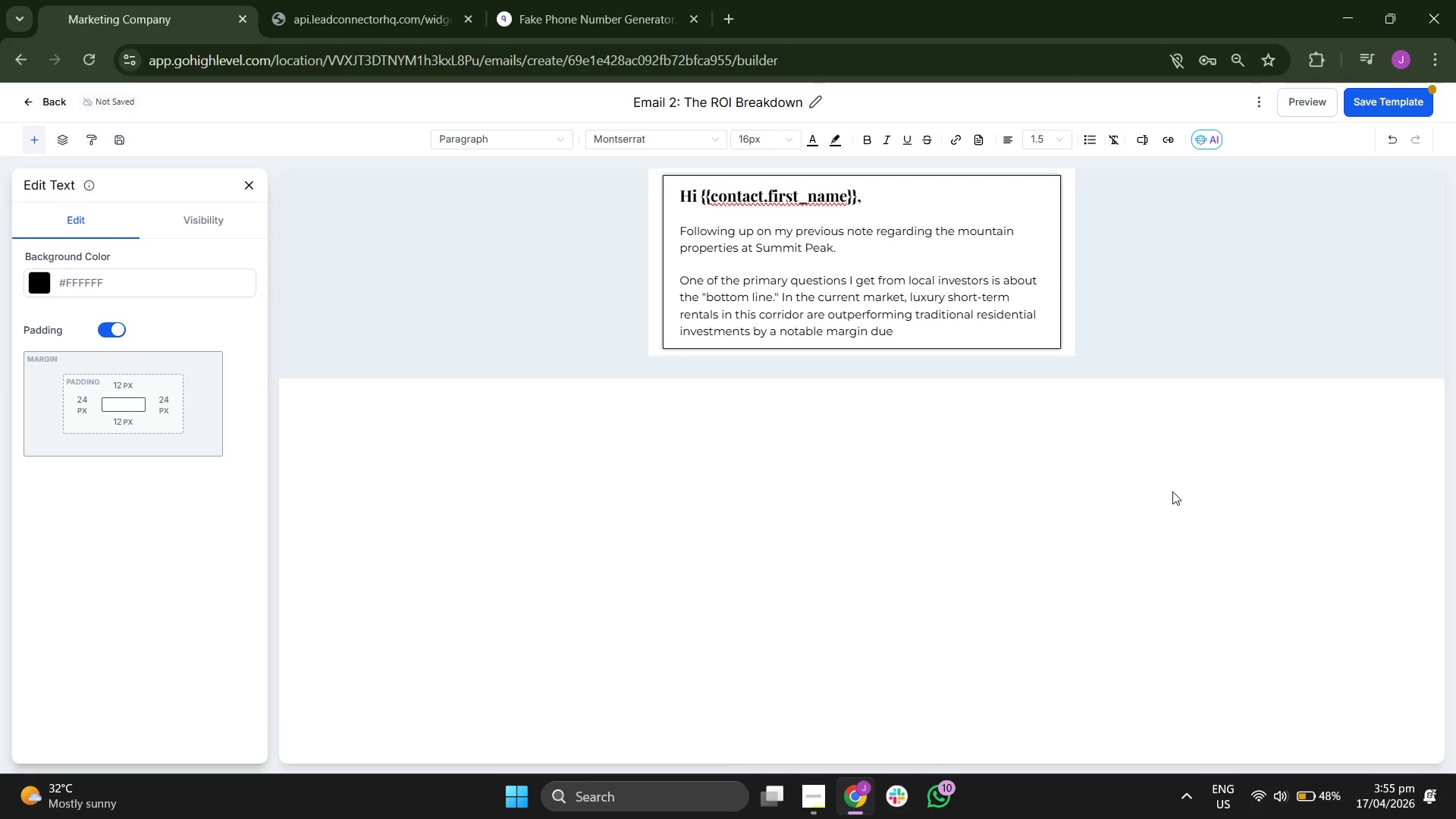 
key(Backspace)
type( to)
 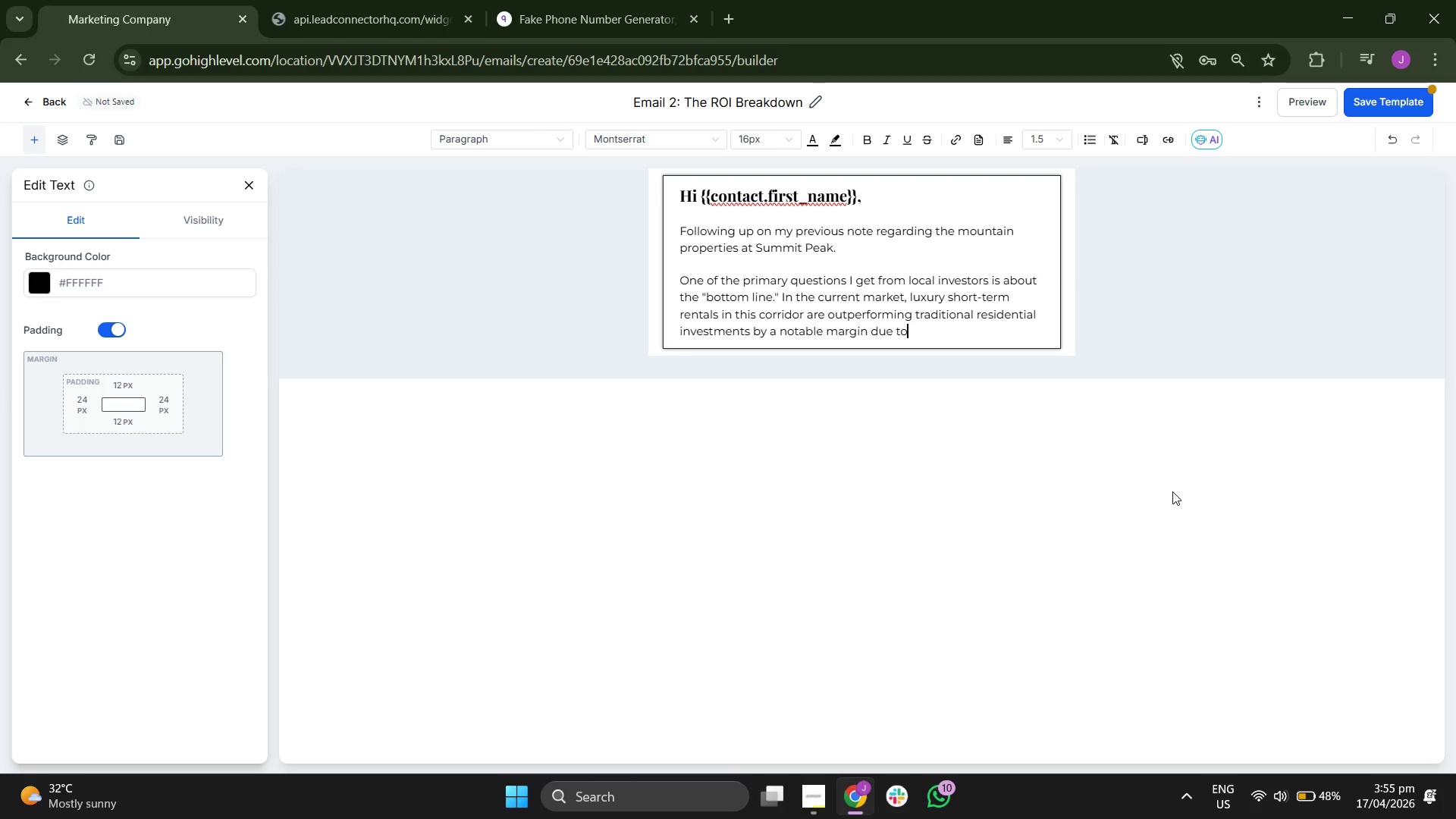 
type( high )
 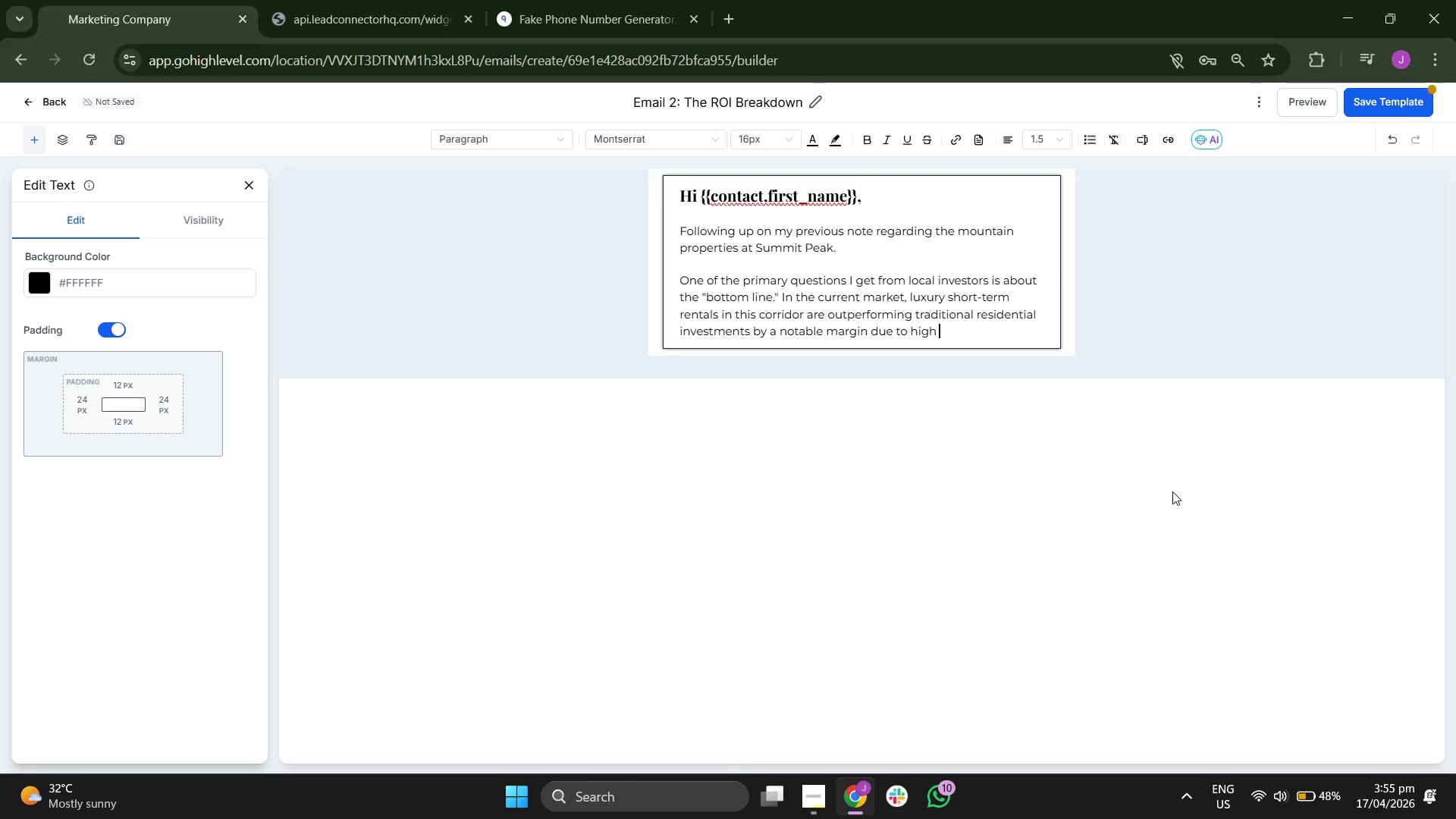 
type(seaso)
 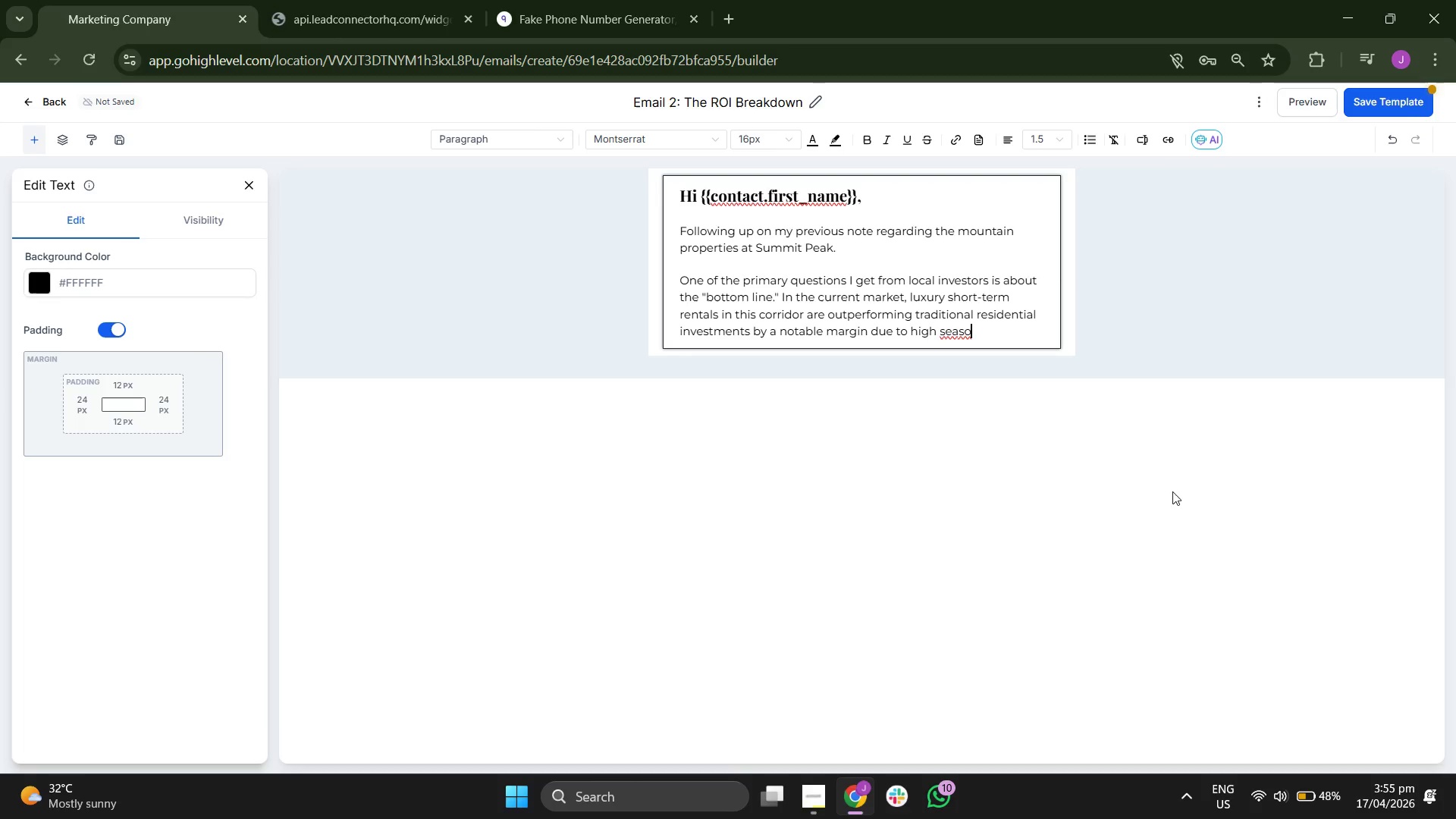 
type(nal deman)
 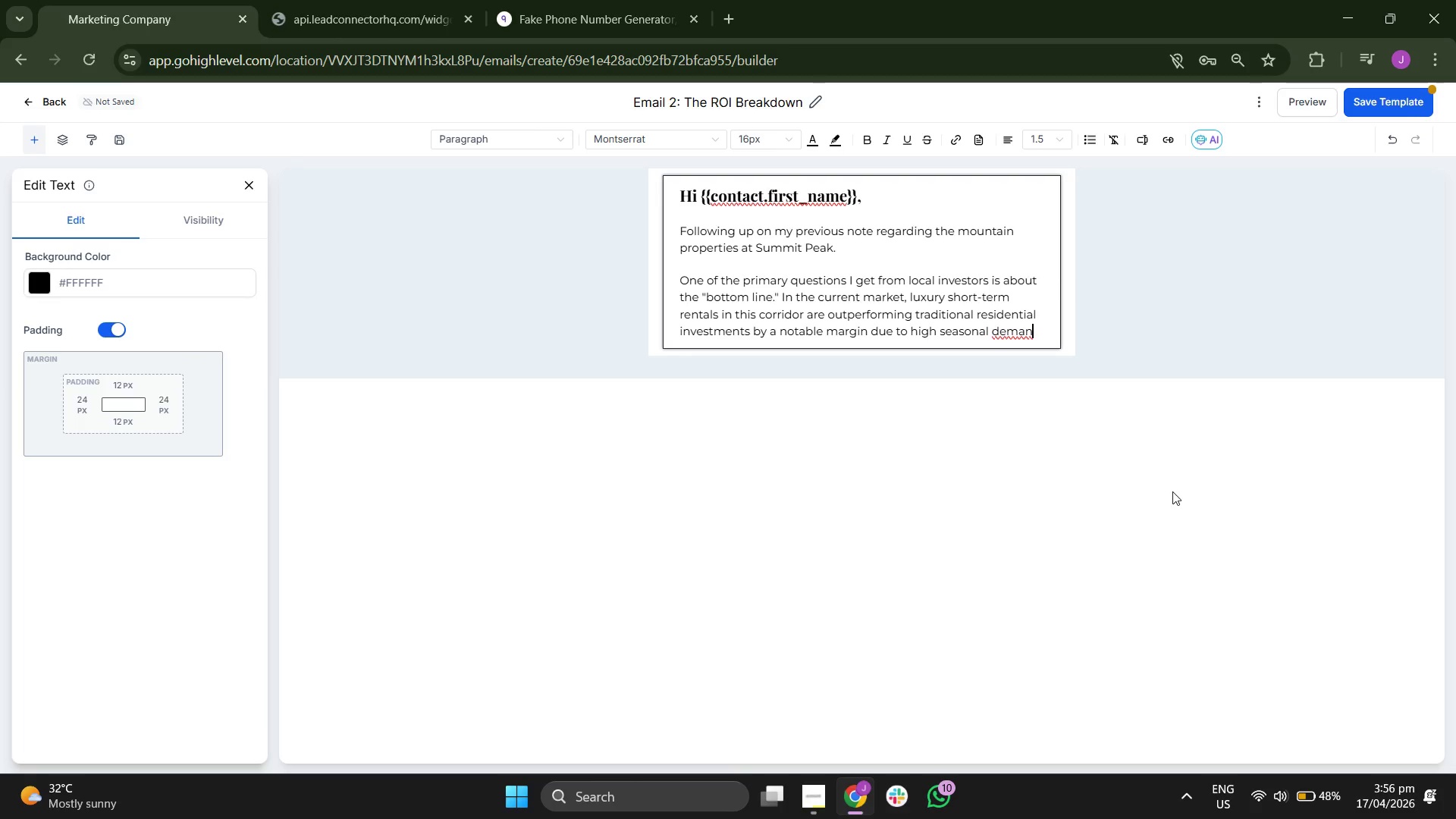 
key(D)
 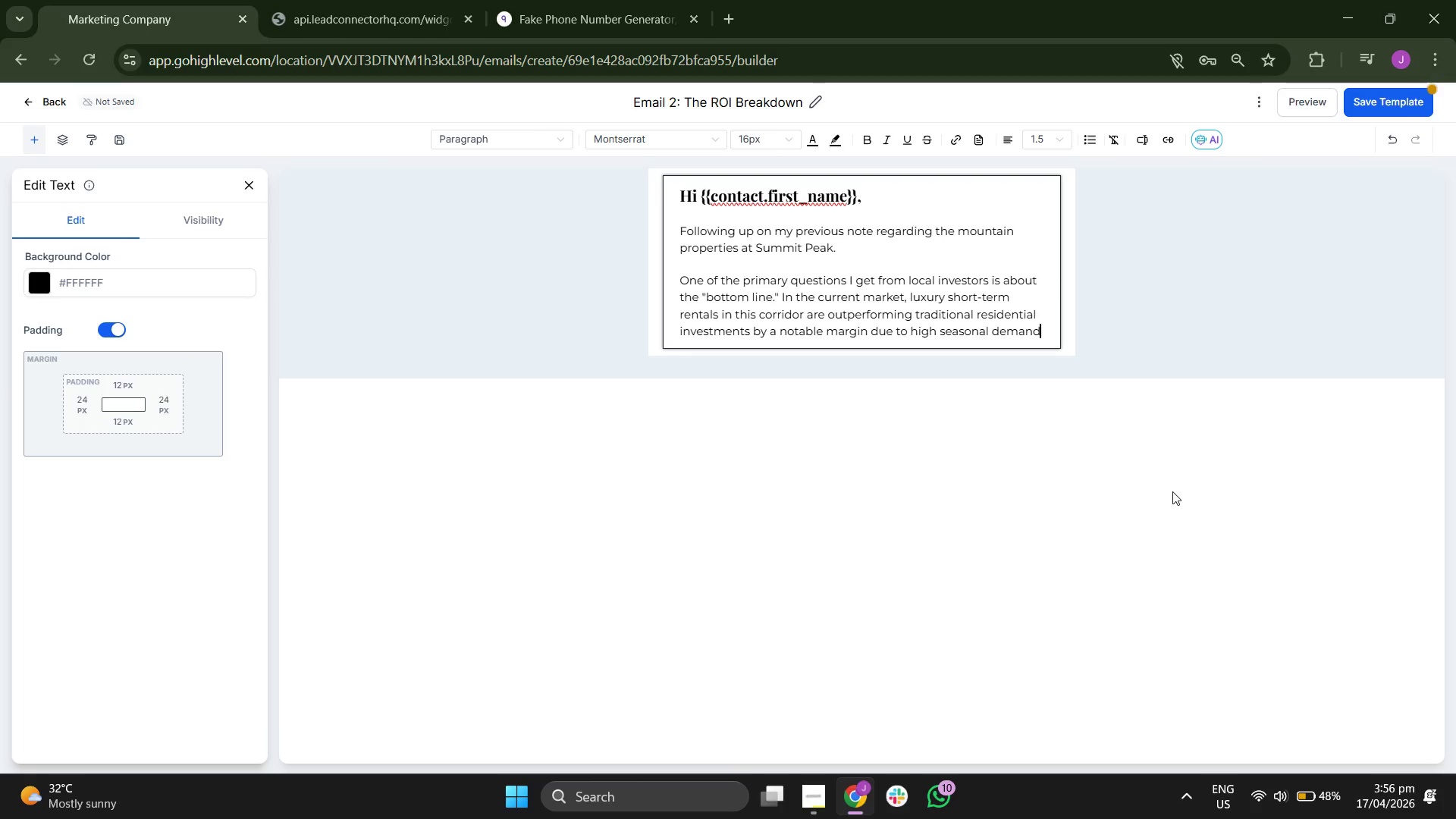 
key(Period)
 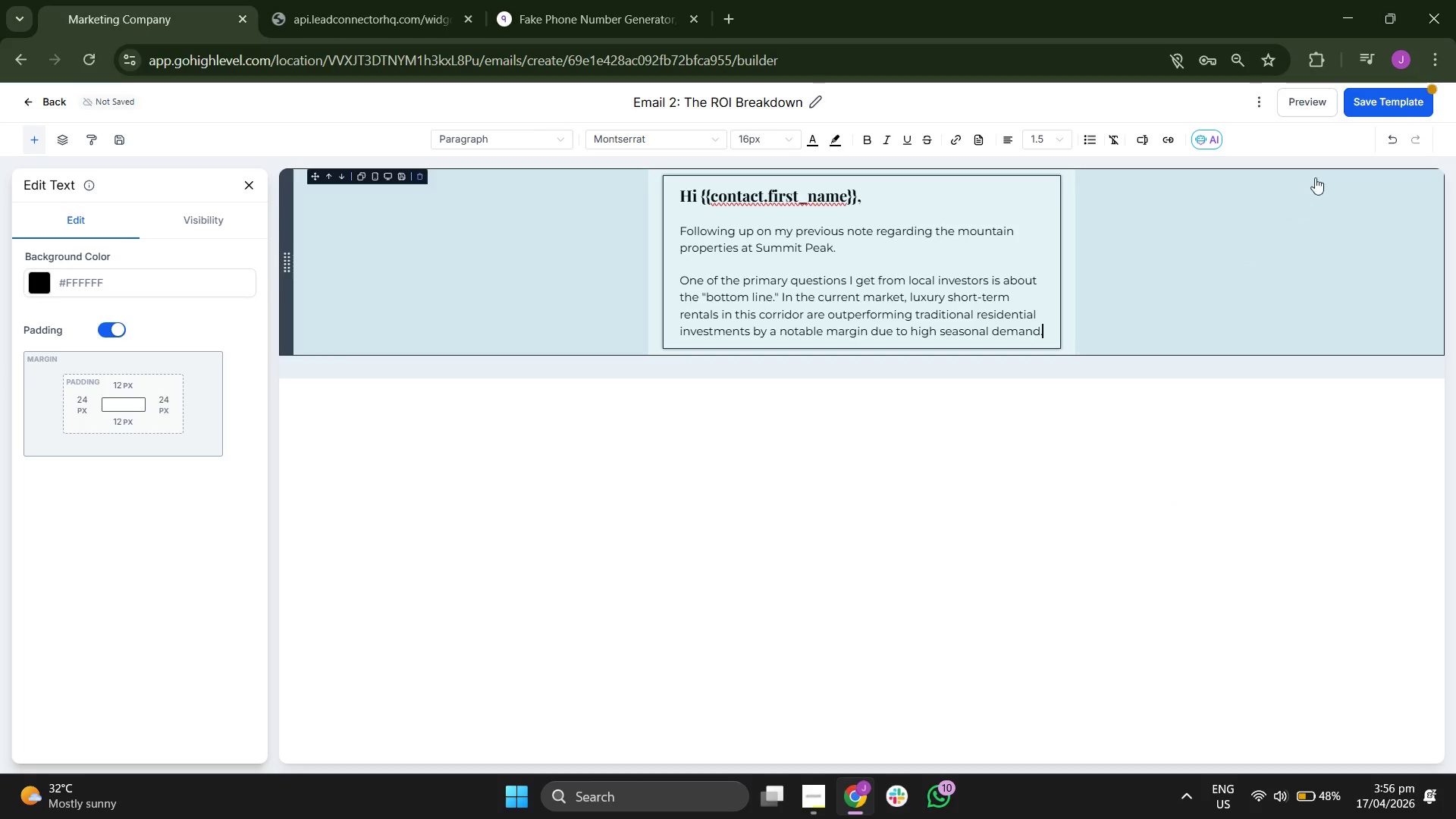 
left_click([1400, 114])
 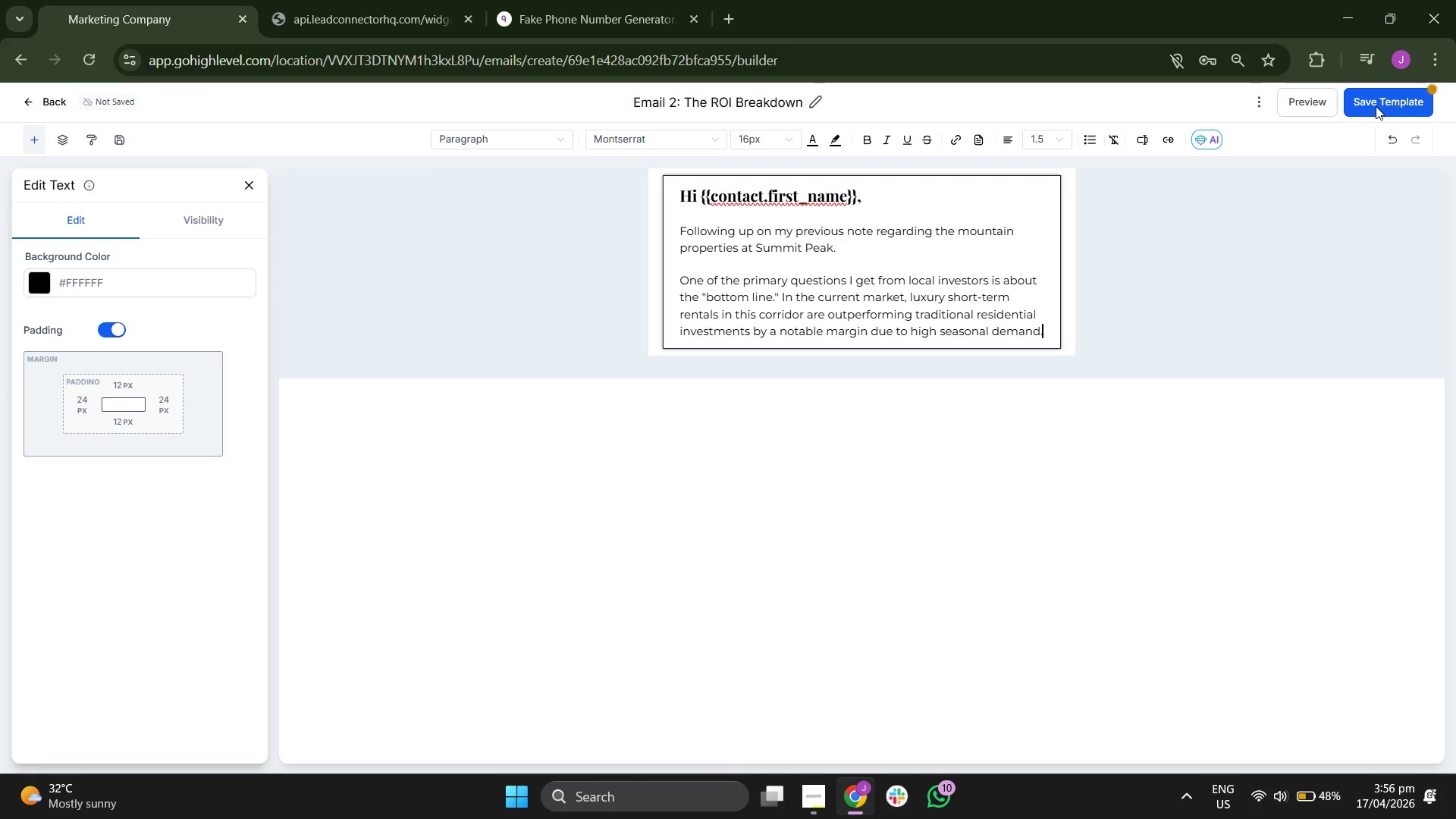 
left_click([1370, 102])
 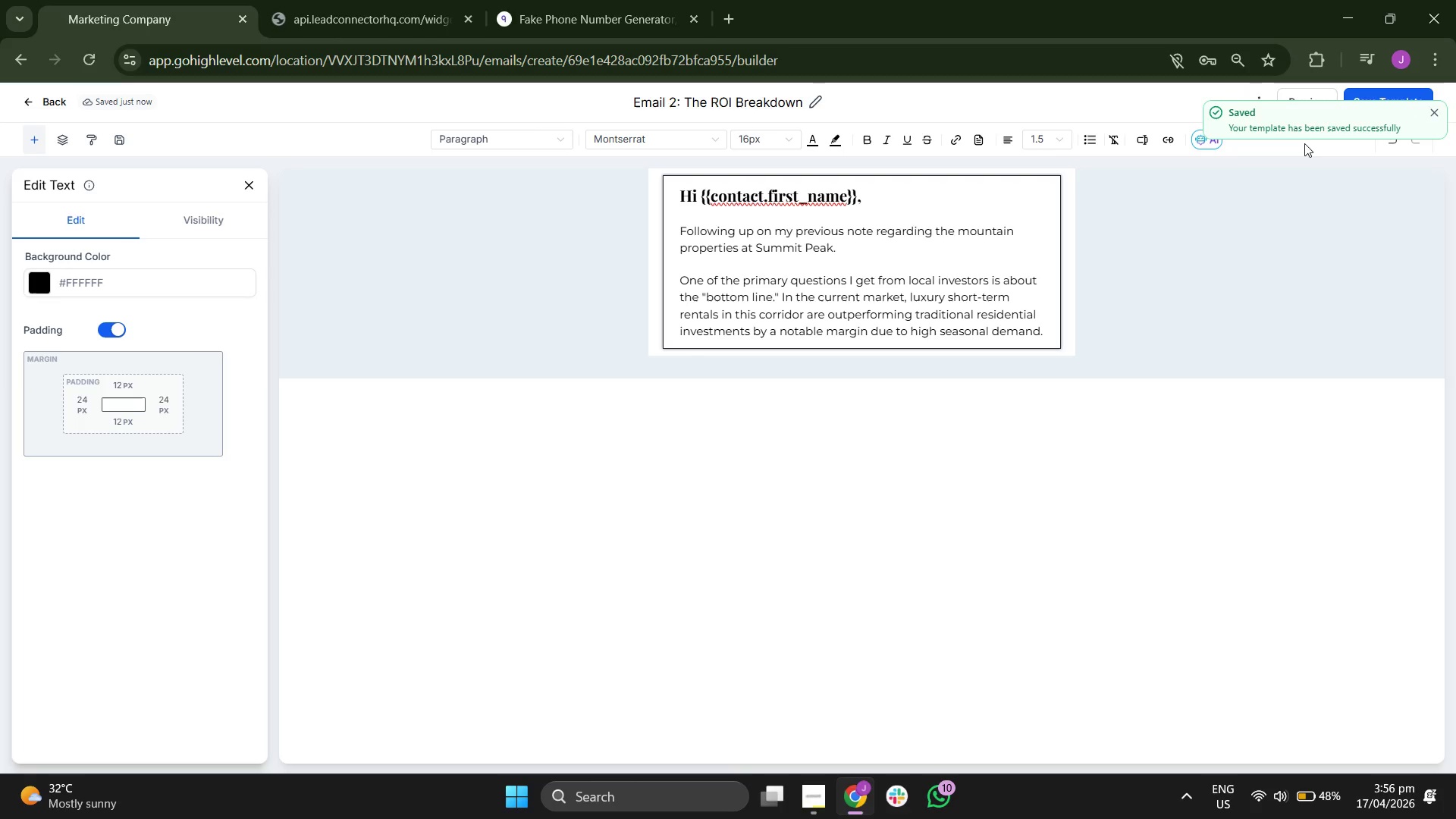 
left_click([1439, 115])
 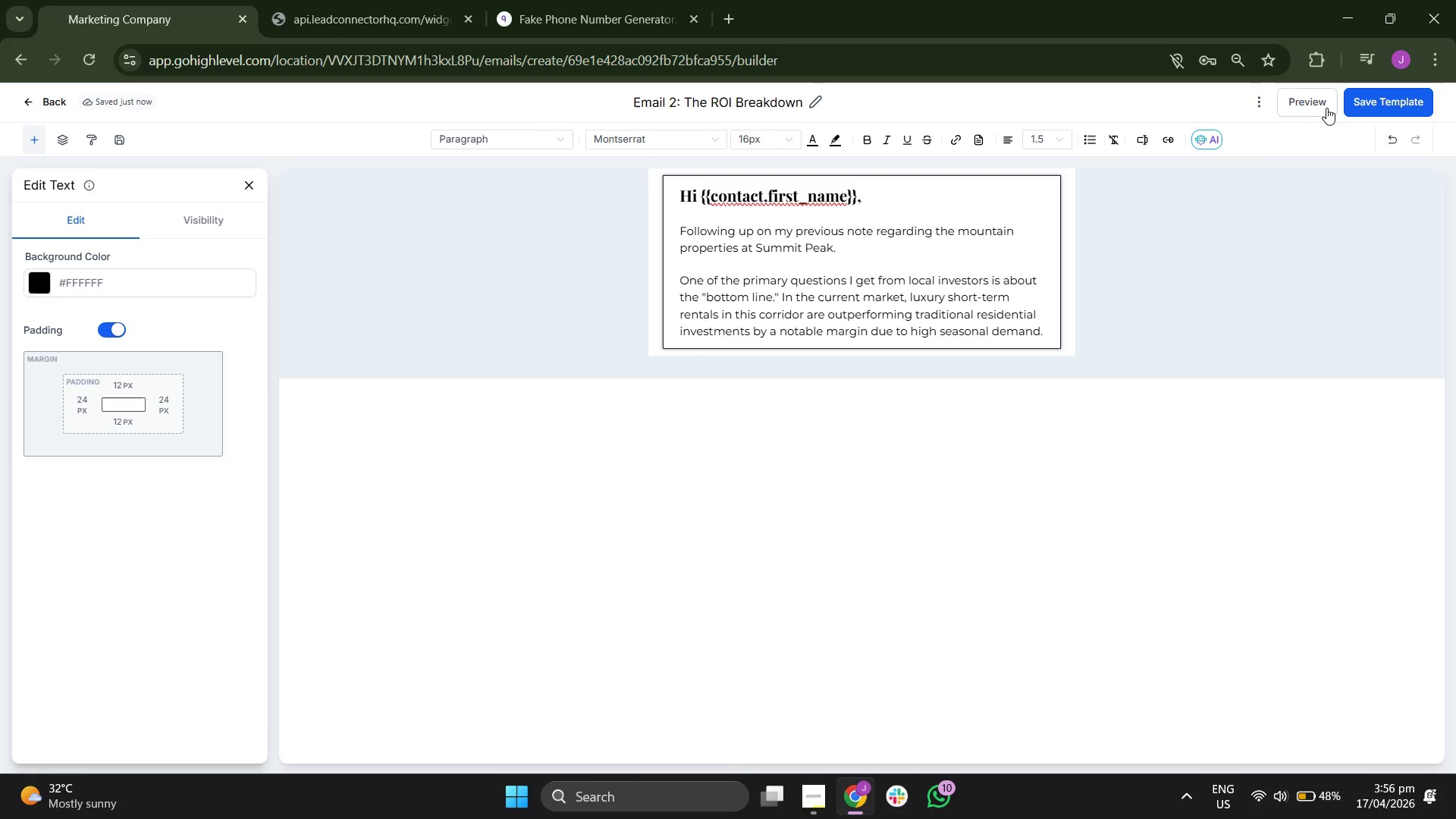 
left_click([1320, 104])
 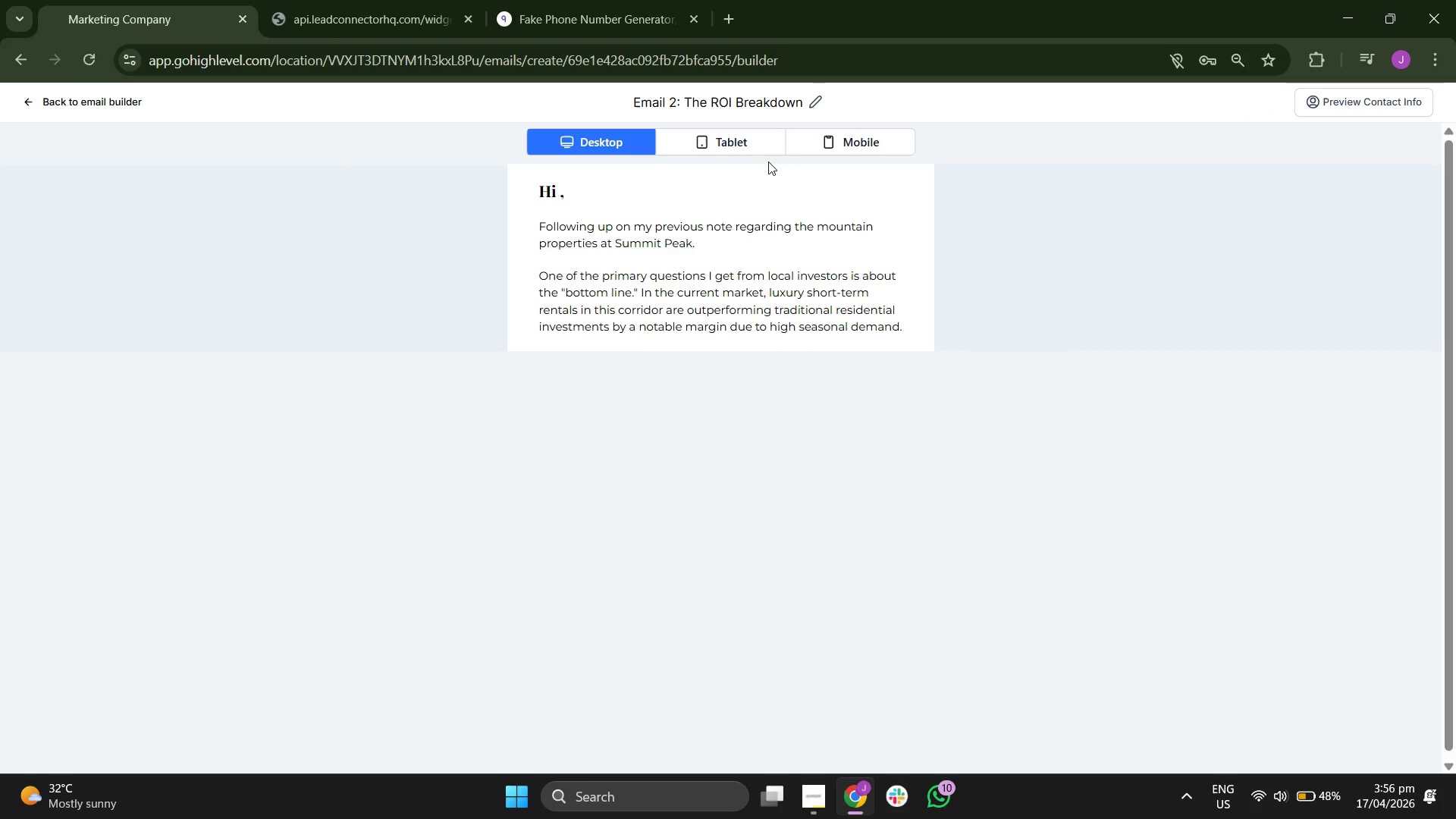 
left_click([742, 149])